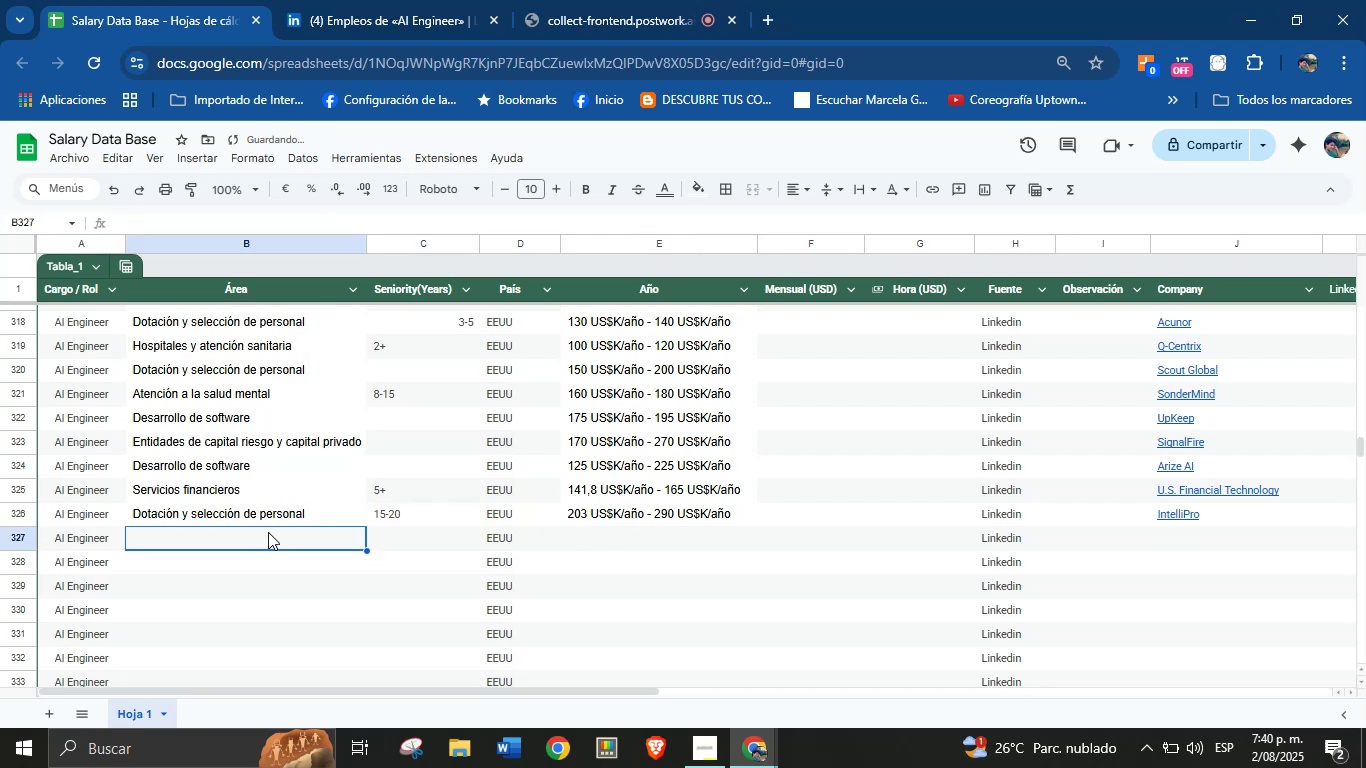 
left_click([417, 0])
 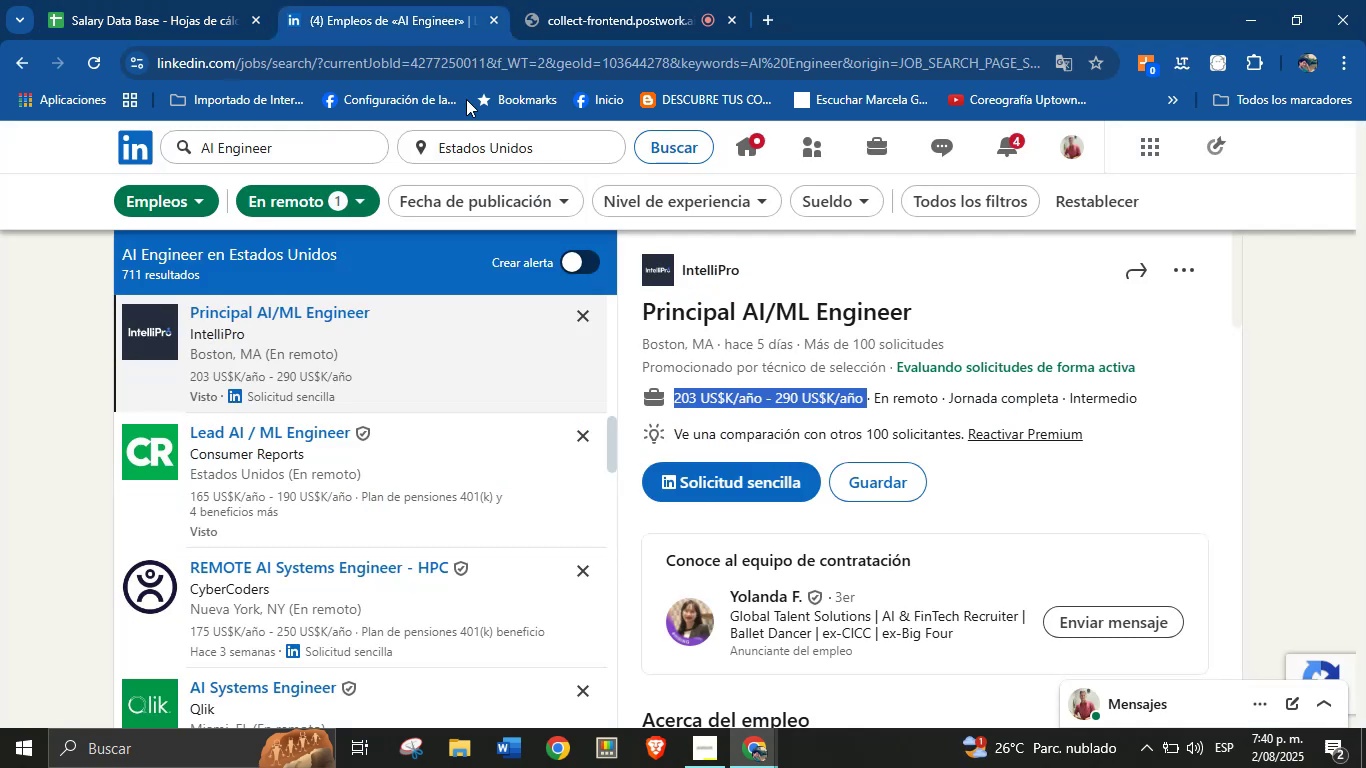 
left_click([207, 0])
 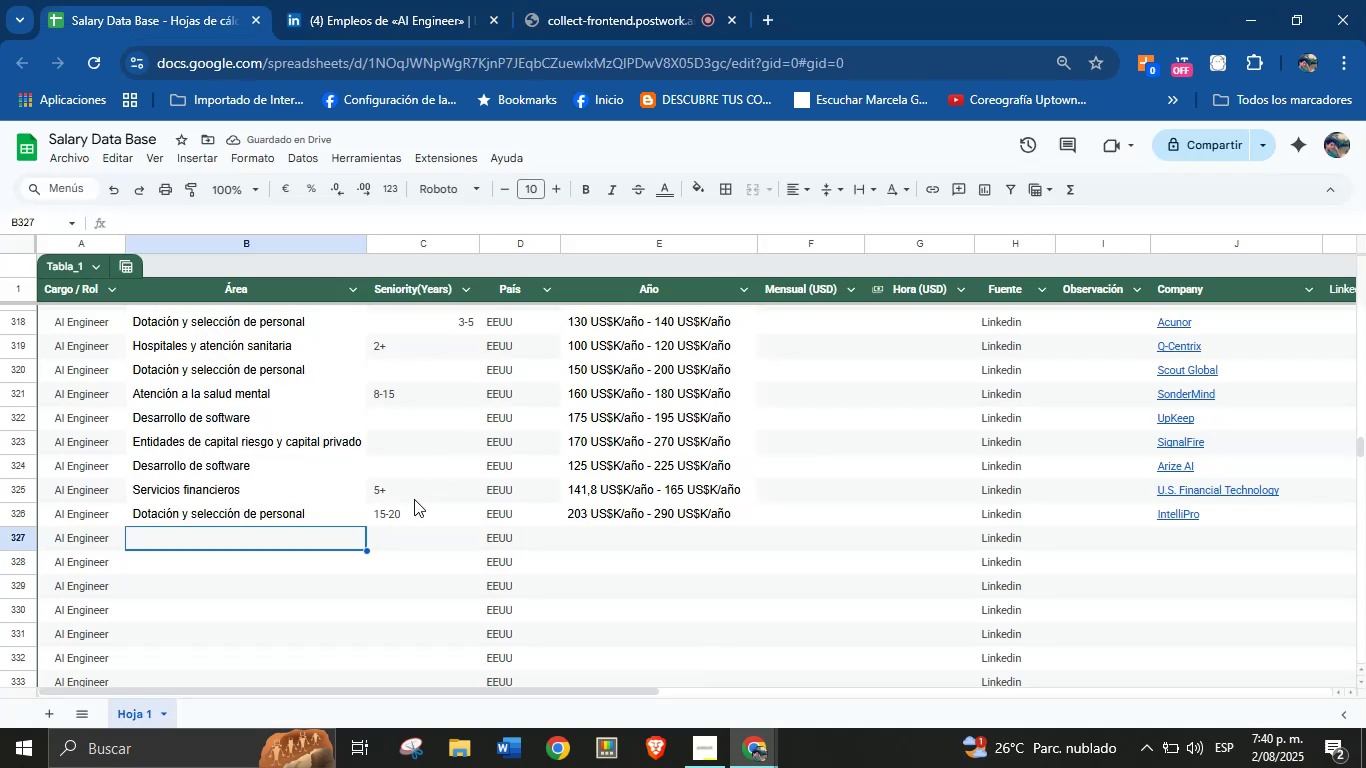 
left_click([358, 0])
 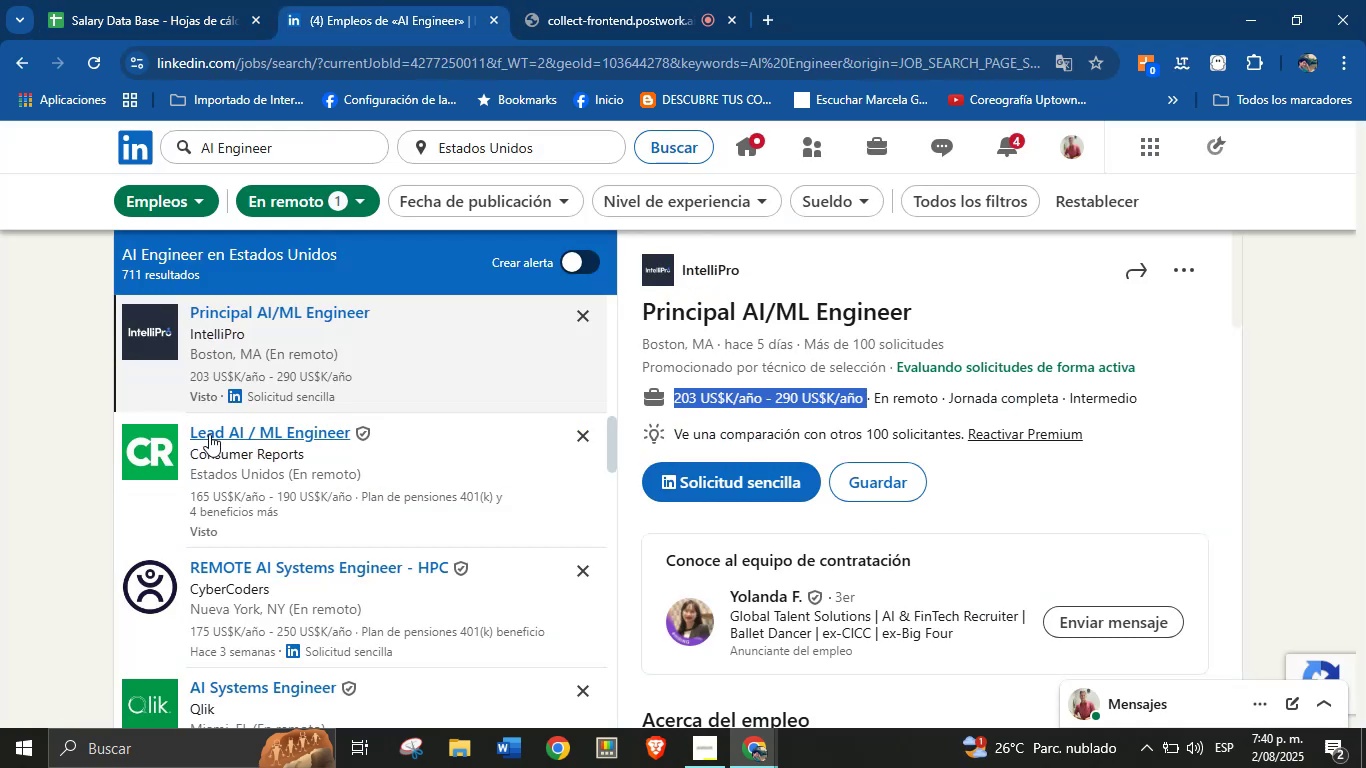 
left_click([295, 450])
 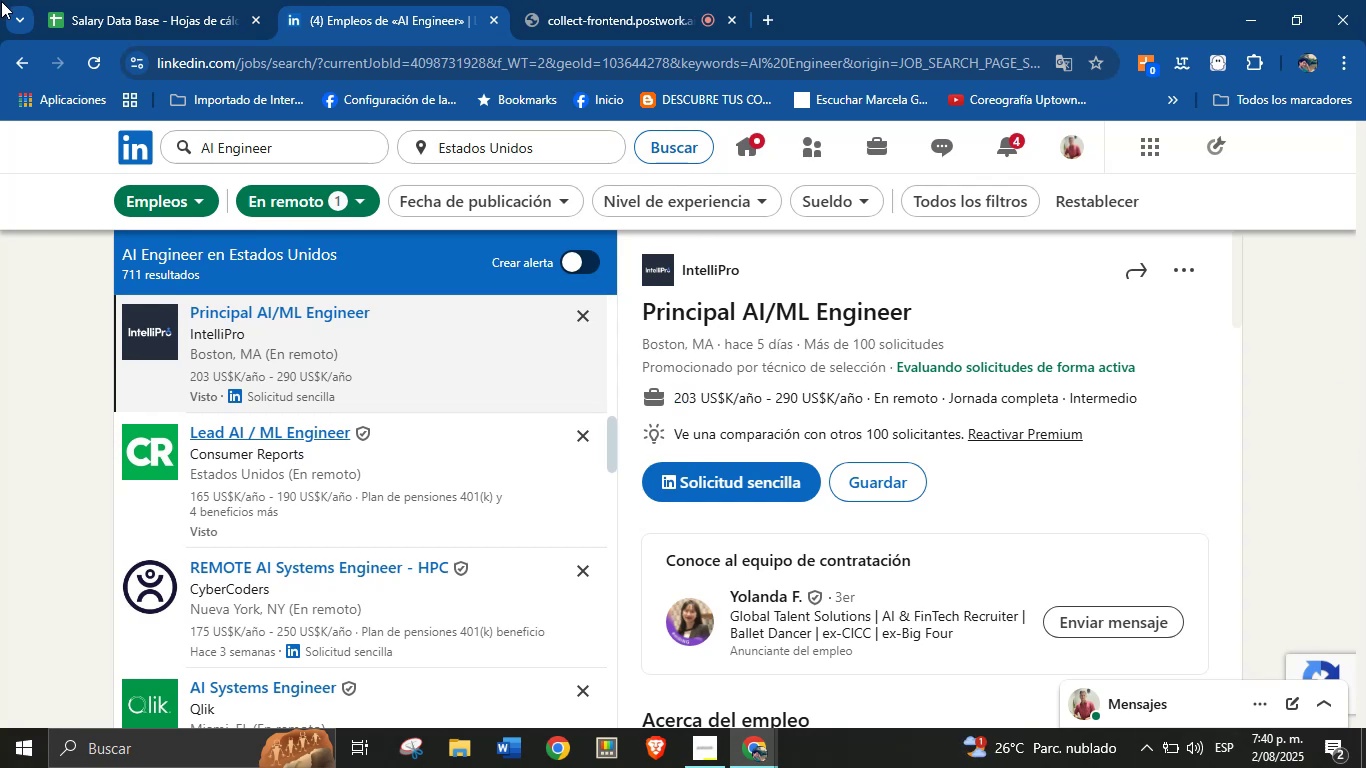 
wait(7.32)
 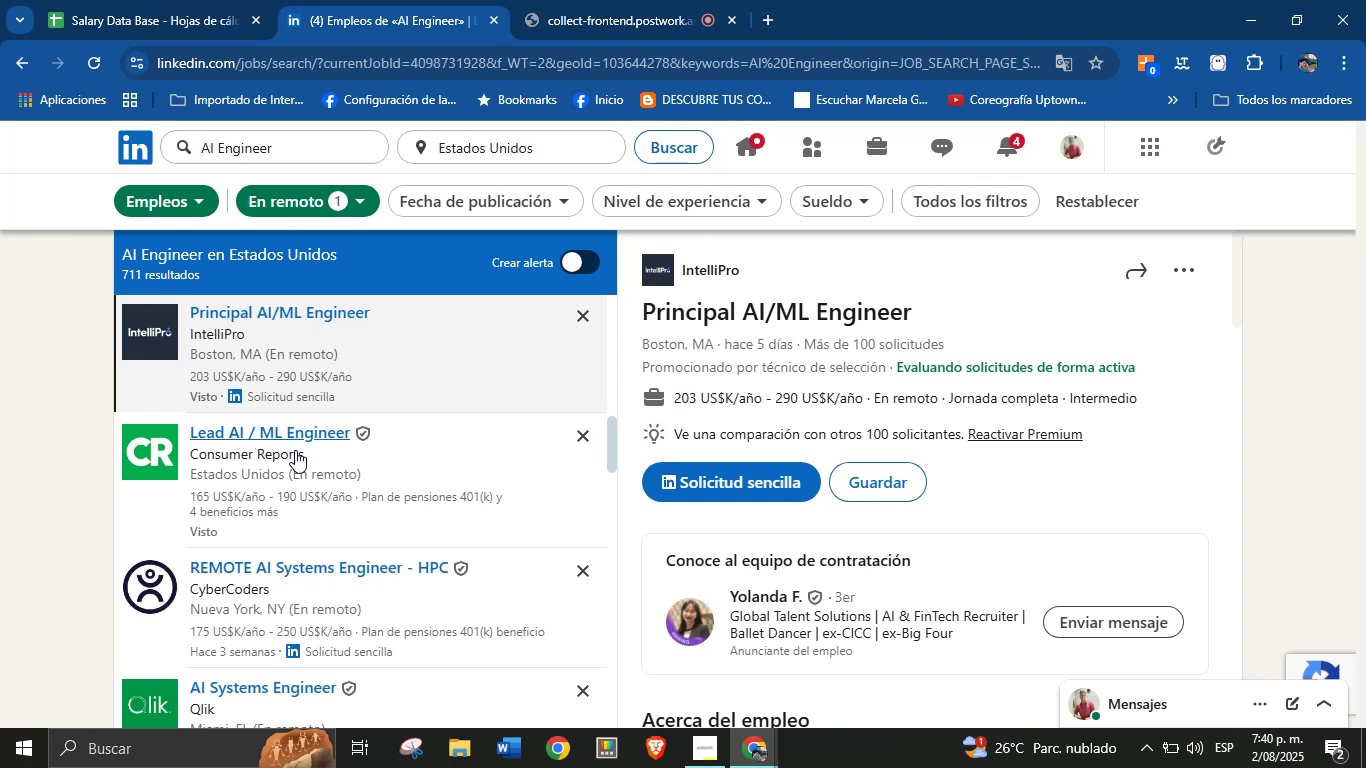 
left_click_drag(start_coordinate=[816, 263], to_coordinate=[686, 277])
 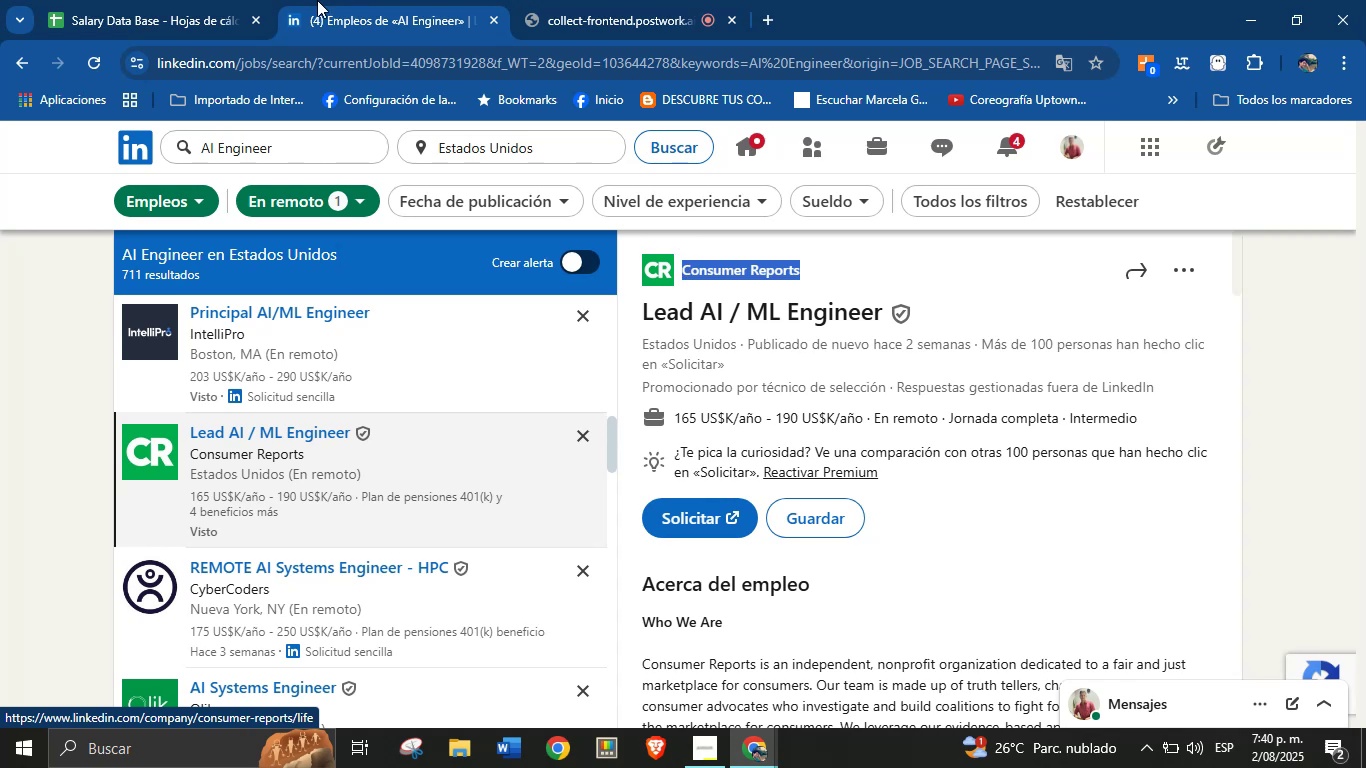 
hold_key(key=ControlLeft, duration=2.02)
 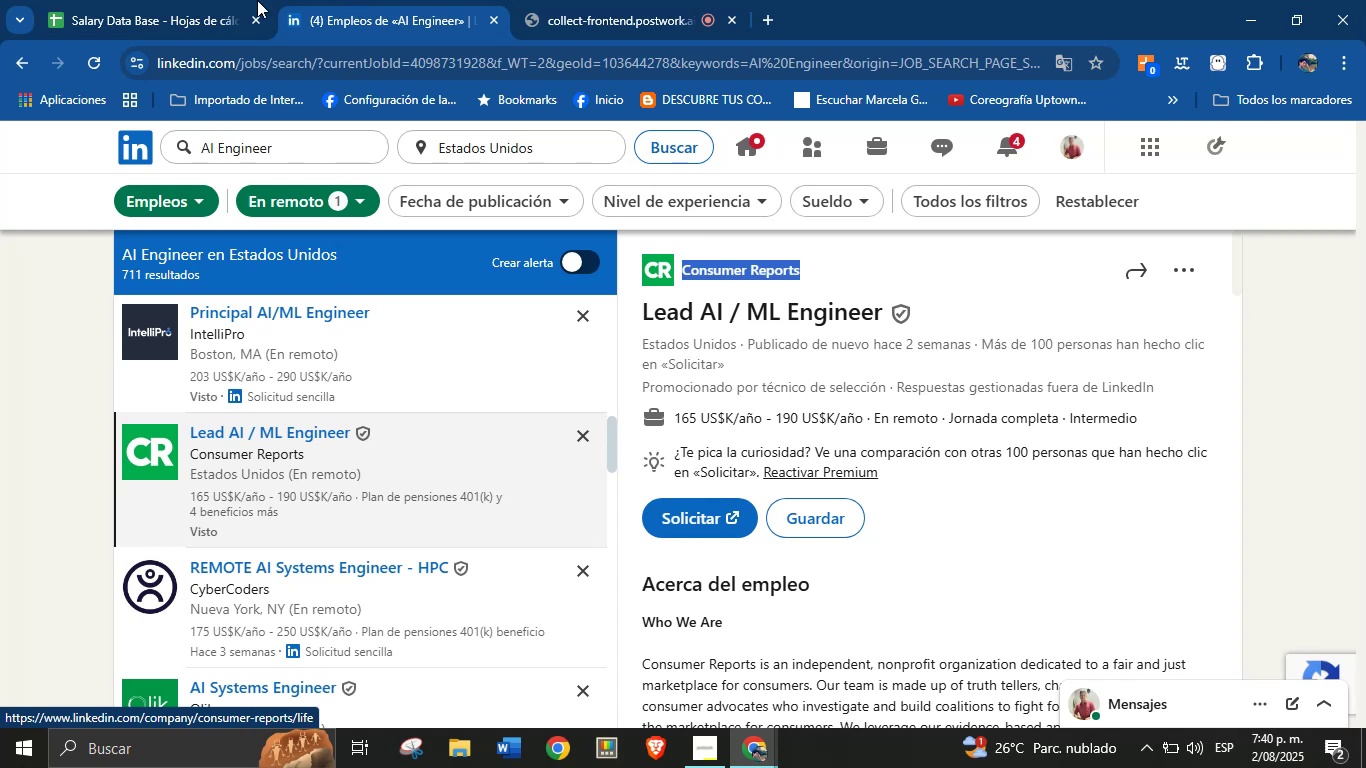 
hold_key(key=C, duration=0.47)
 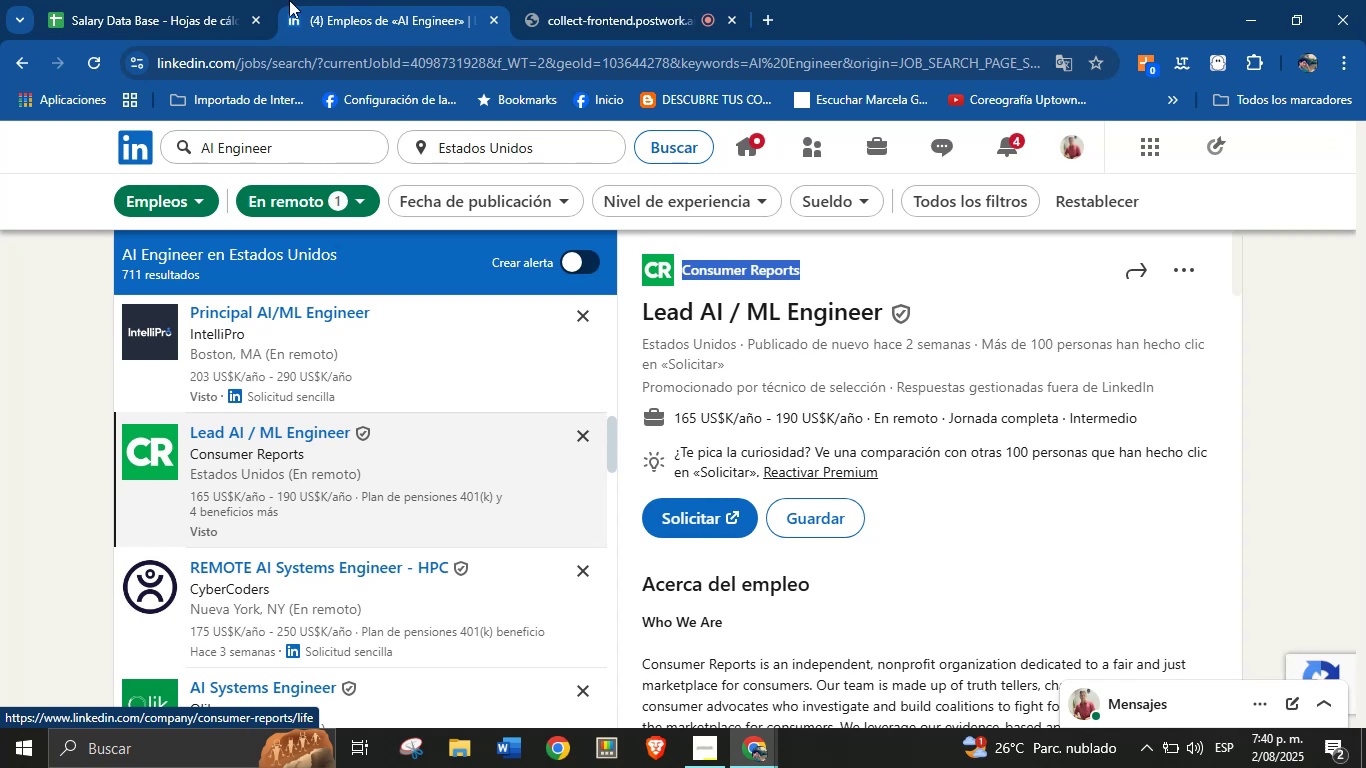 
left_click([210, 0])
 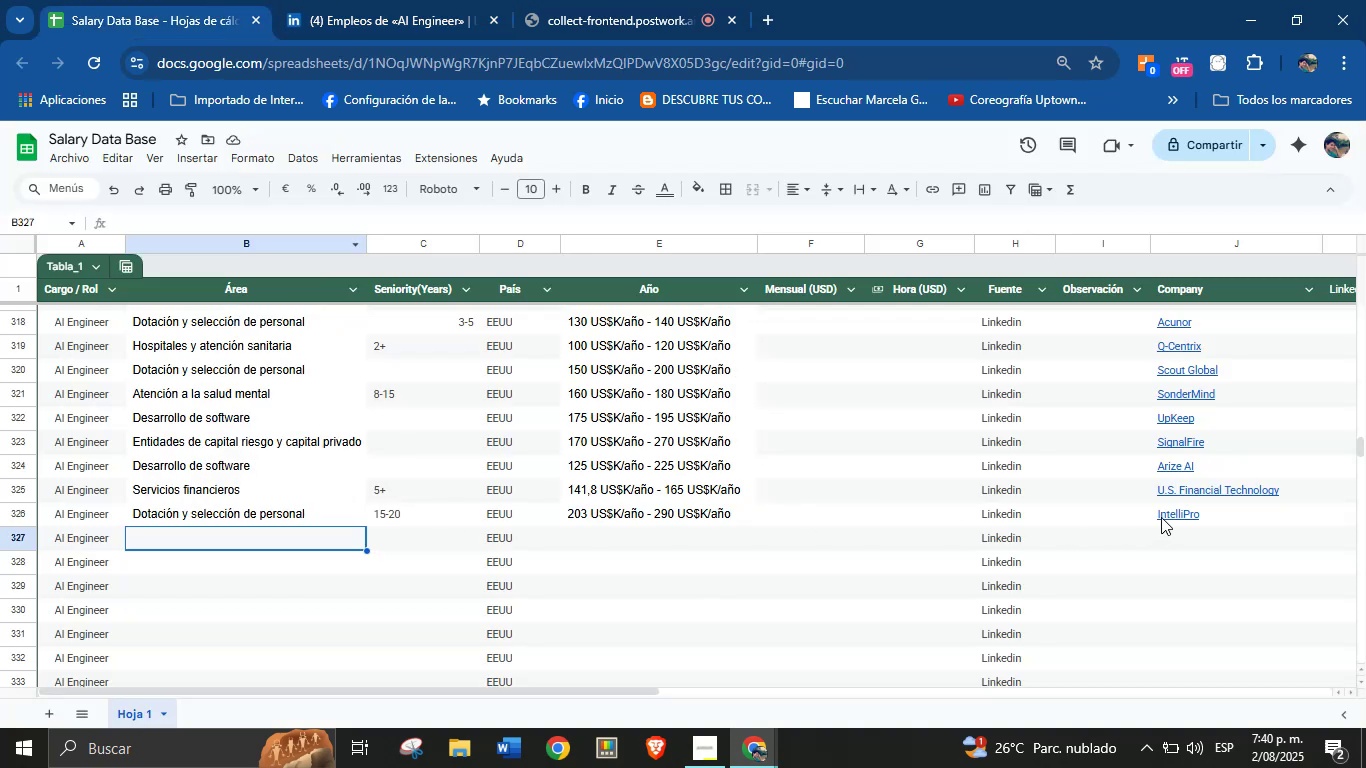 
left_click([1209, 537])
 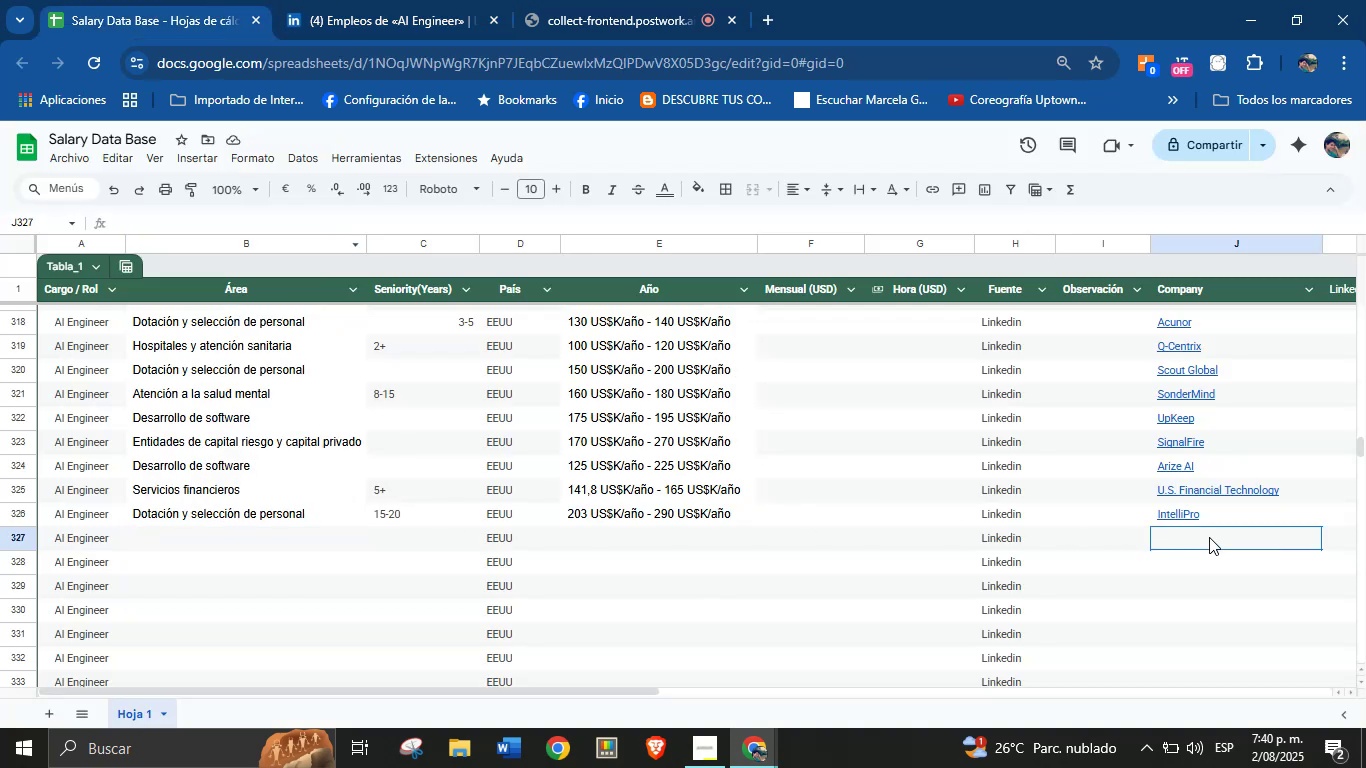 
key(Control+V)
 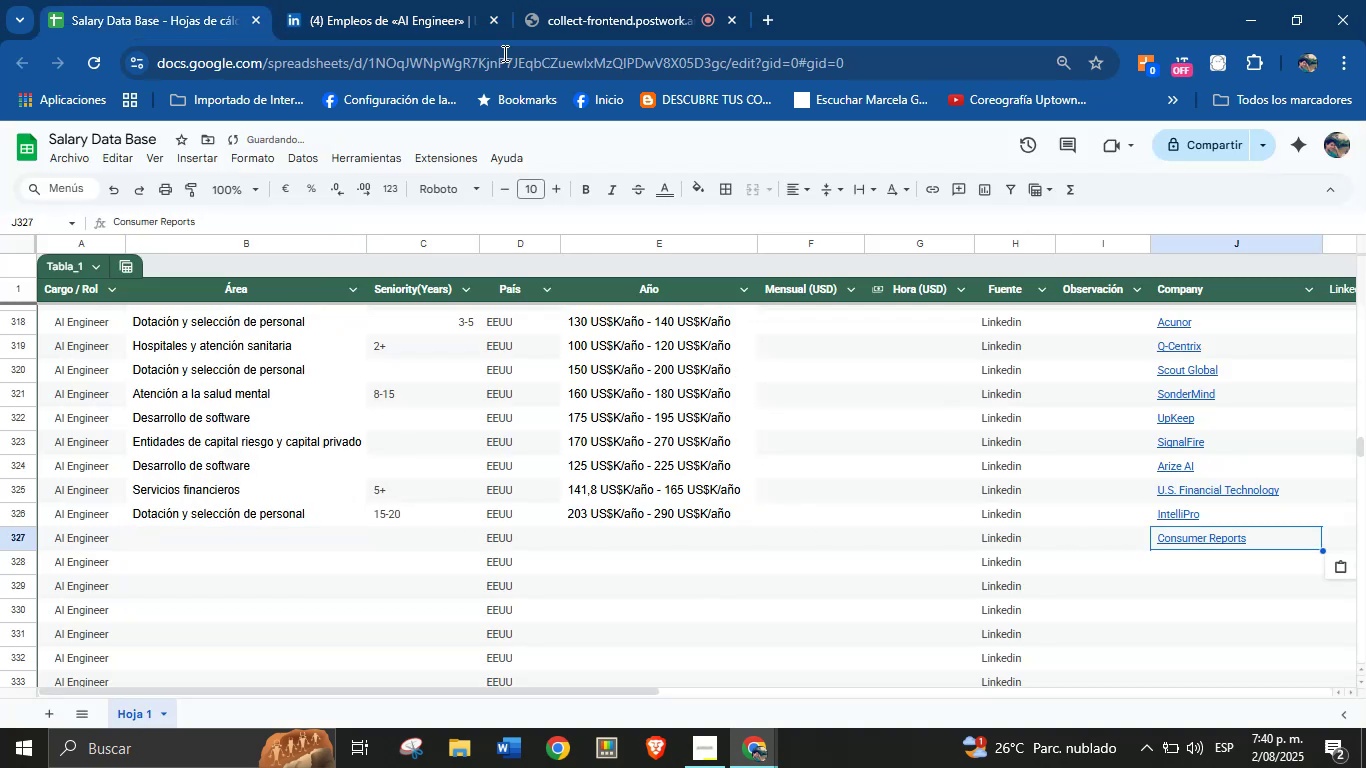 
left_click([416, 0])
 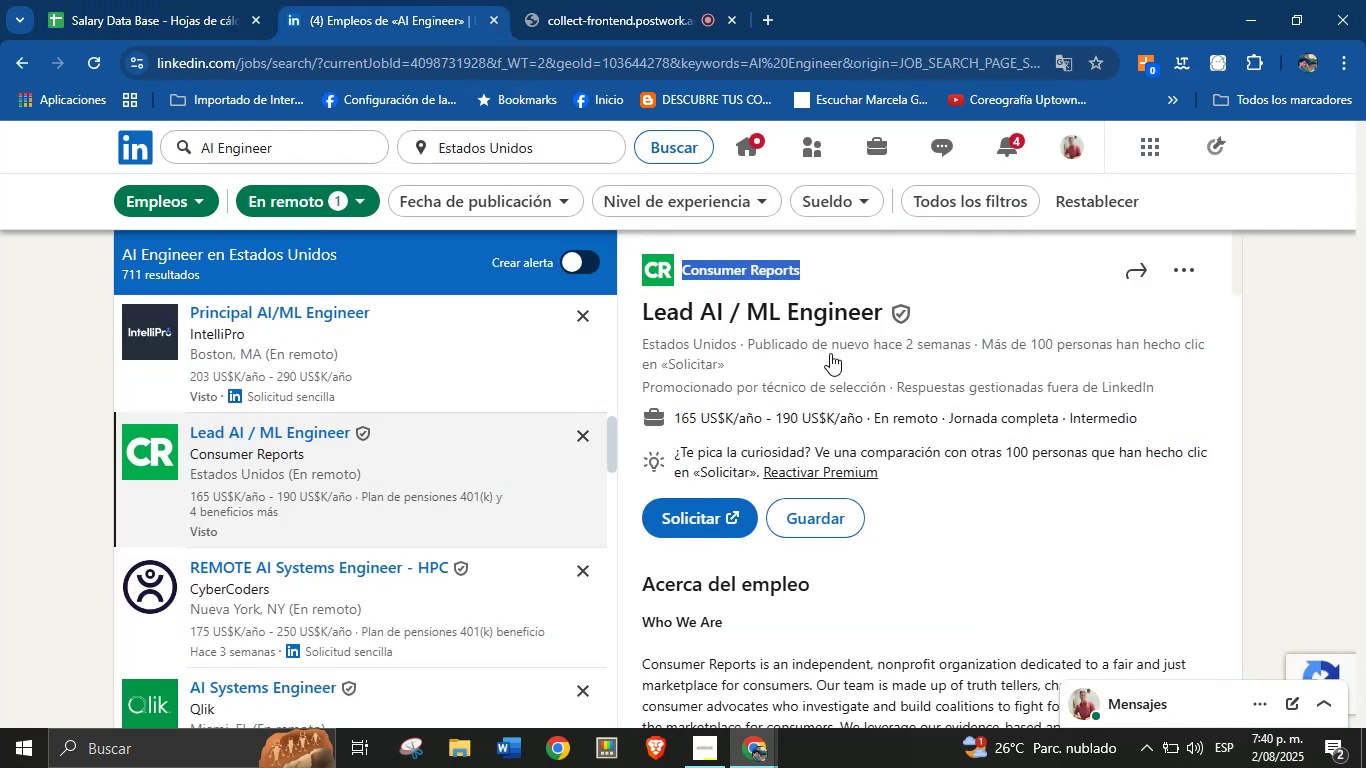 
scroll: coordinate [839, 493], scroll_direction: down, amount: 33.0
 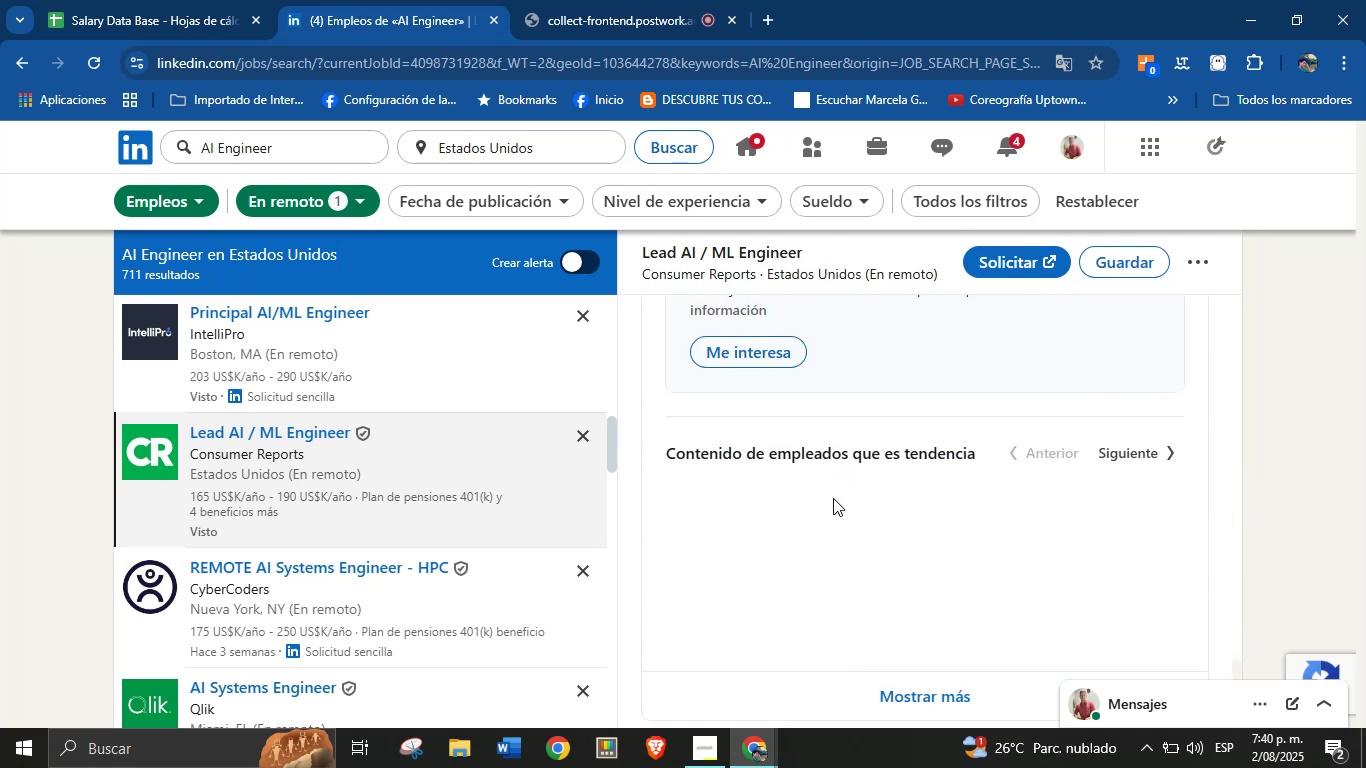 
scroll: coordinate [765, 410], scroll_direction: up, amount: 6.0
 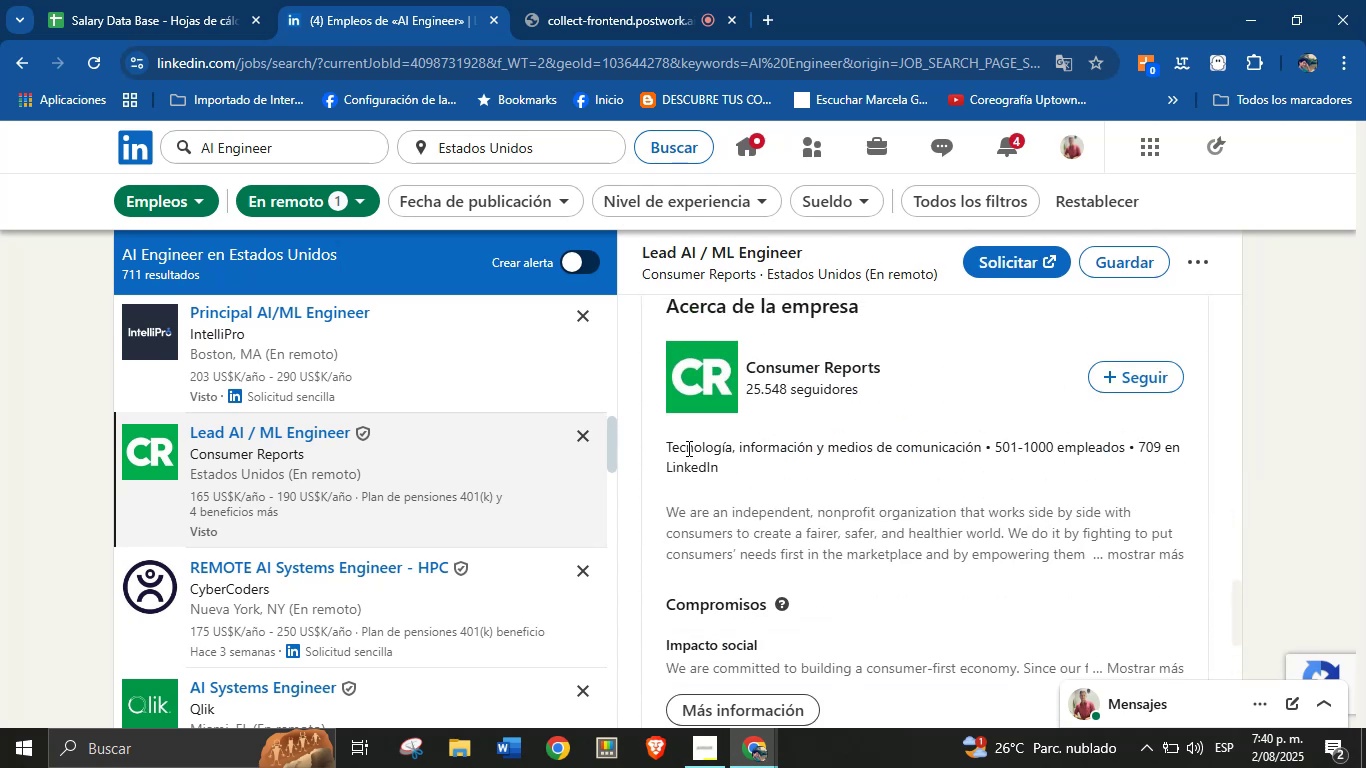 
left_click_drag(start_coordinate=[666, 447], to_coordinate=[986, 448])
 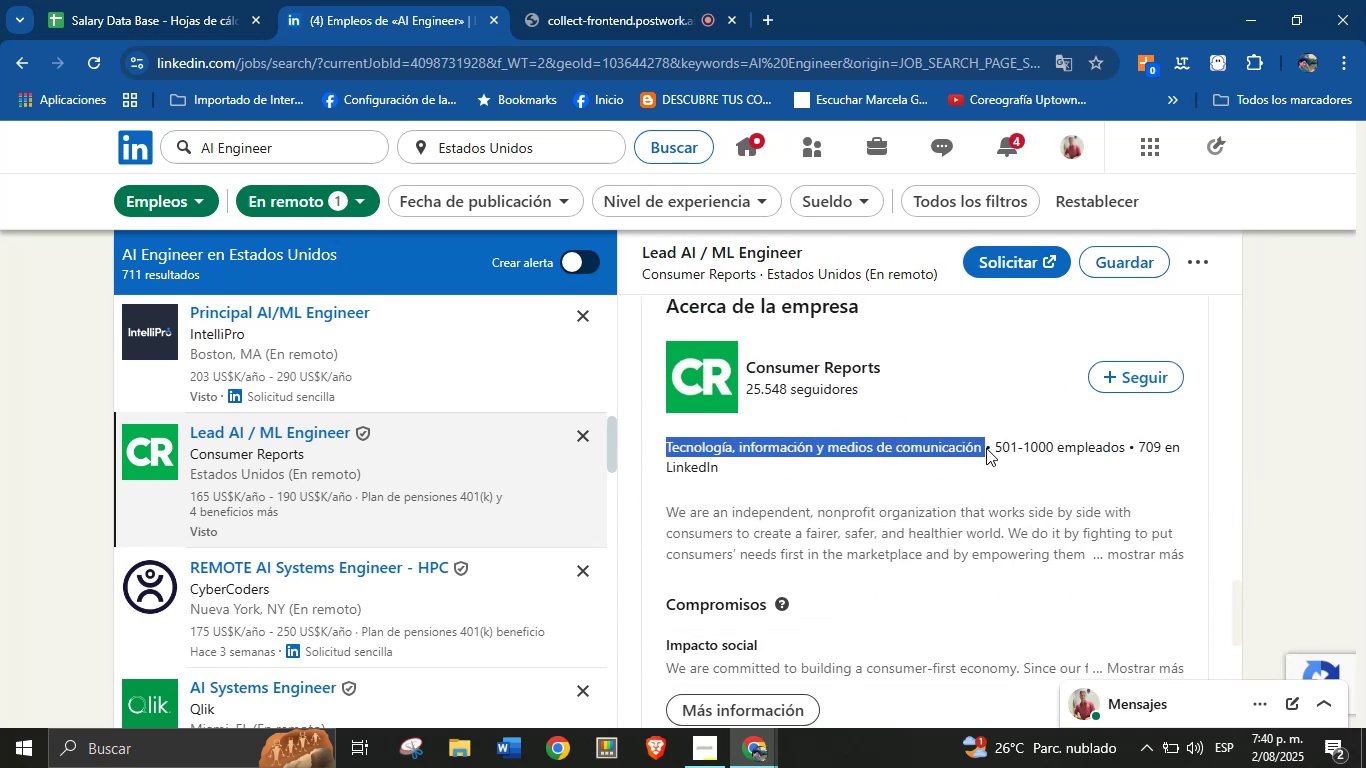 
hold_key(key=ControlLeft, duration=1.21)
 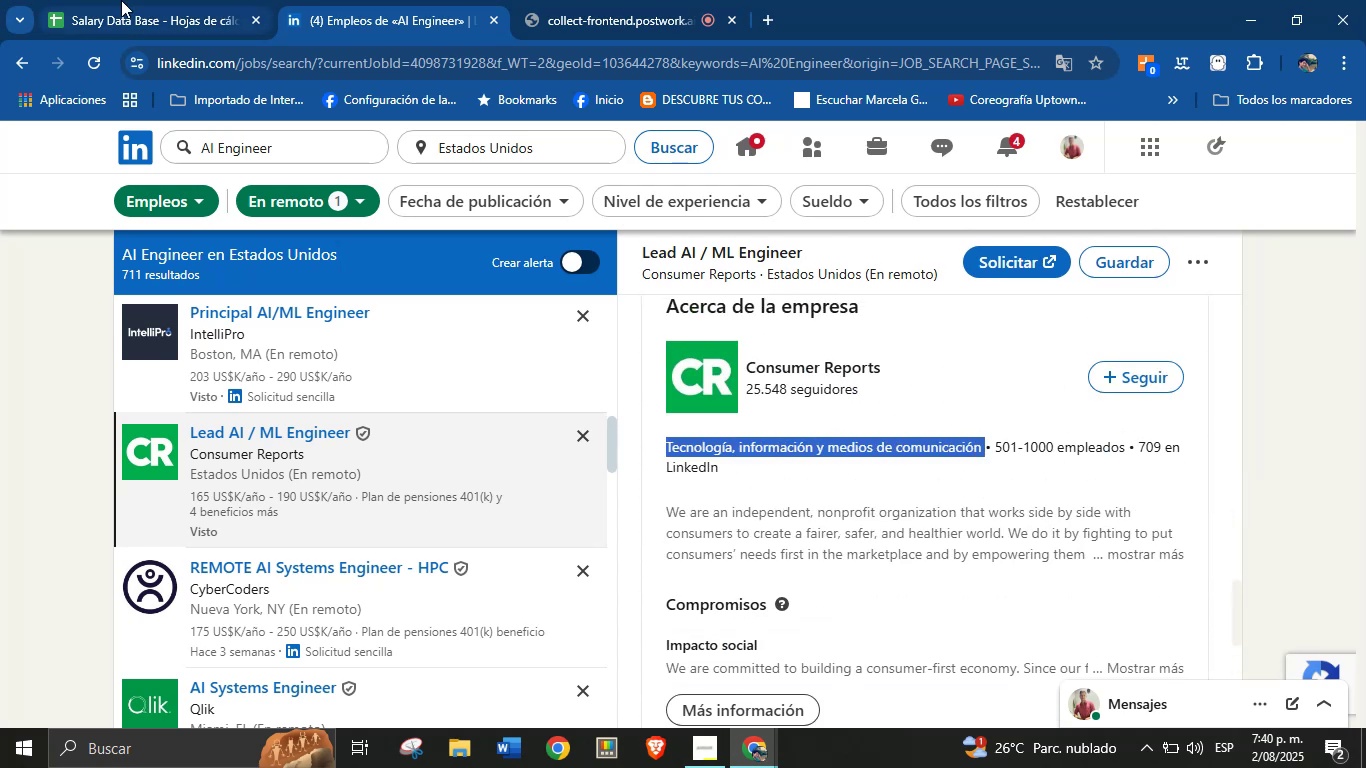 
hold_key(key=C, duration=0.3)
 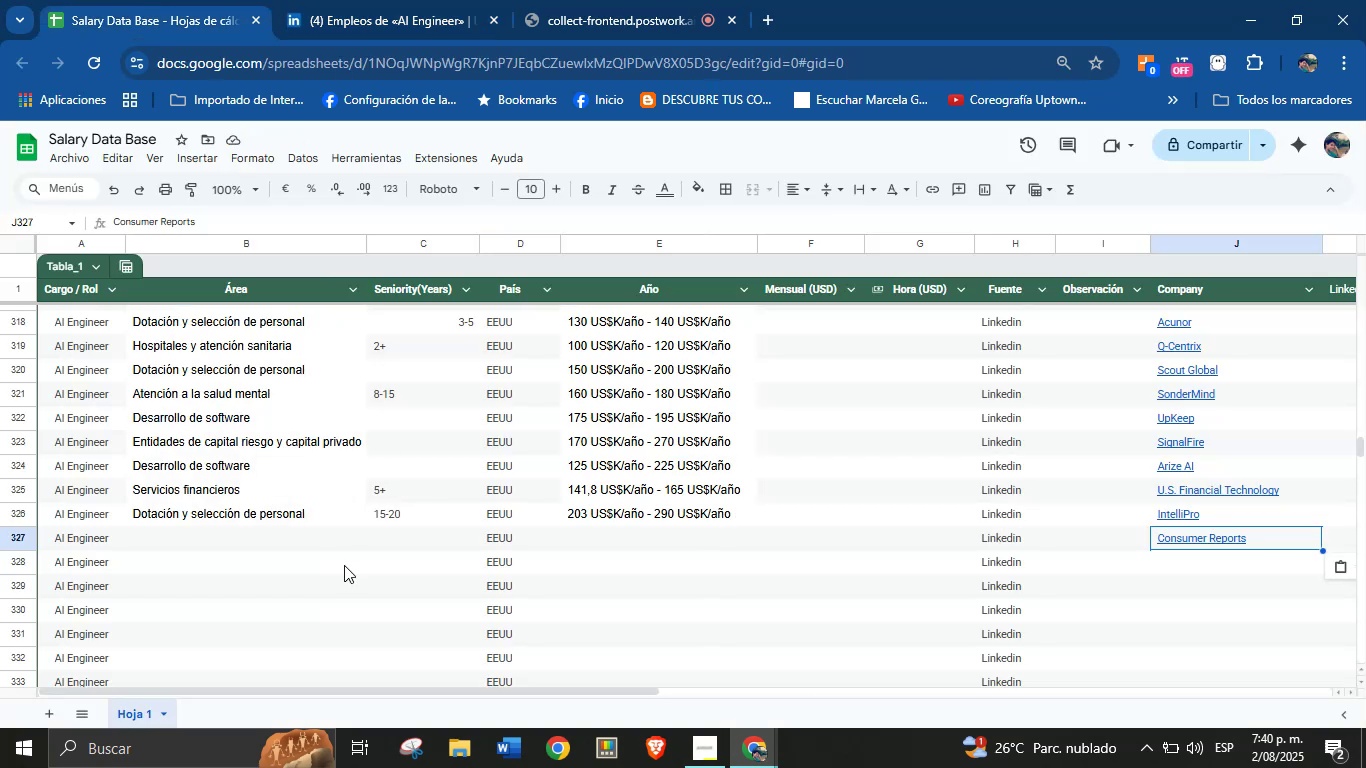 
left_click([256, 542])
 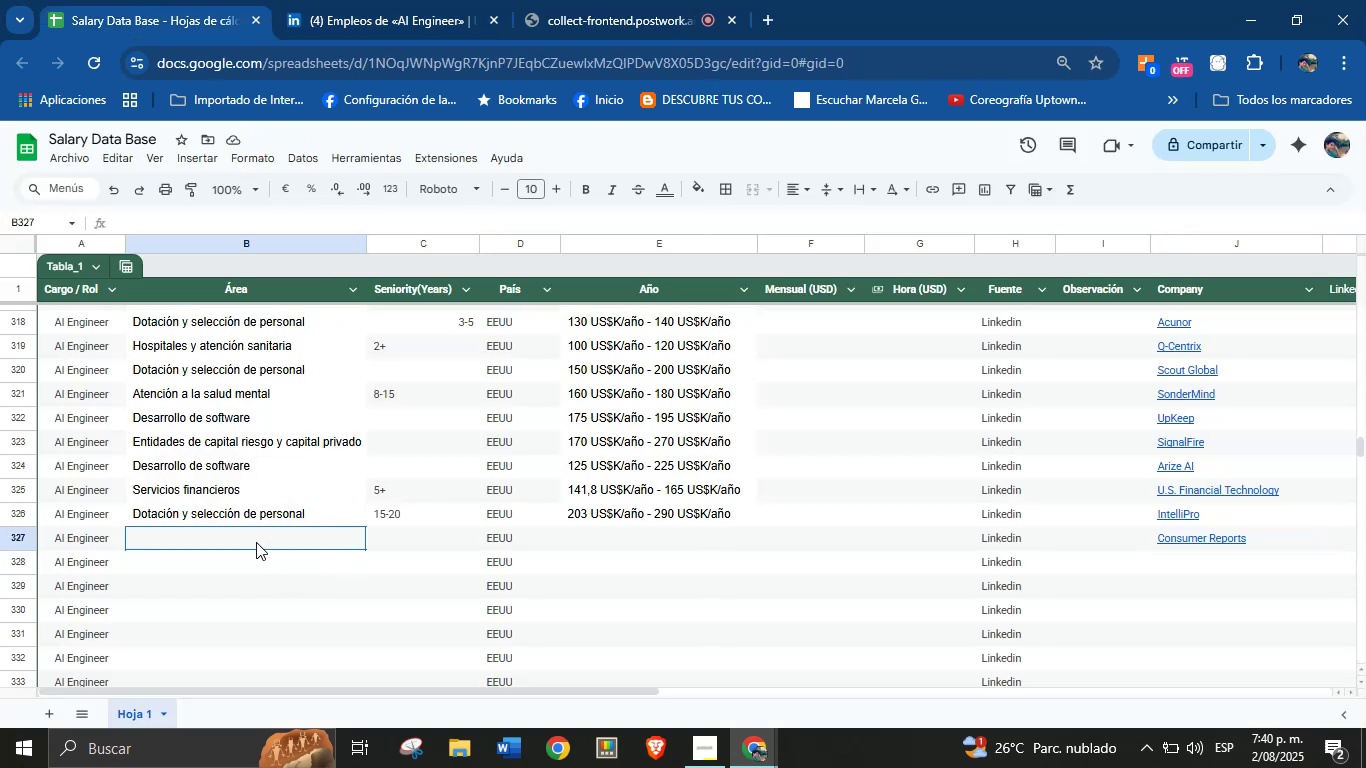 
key(Control+V)
 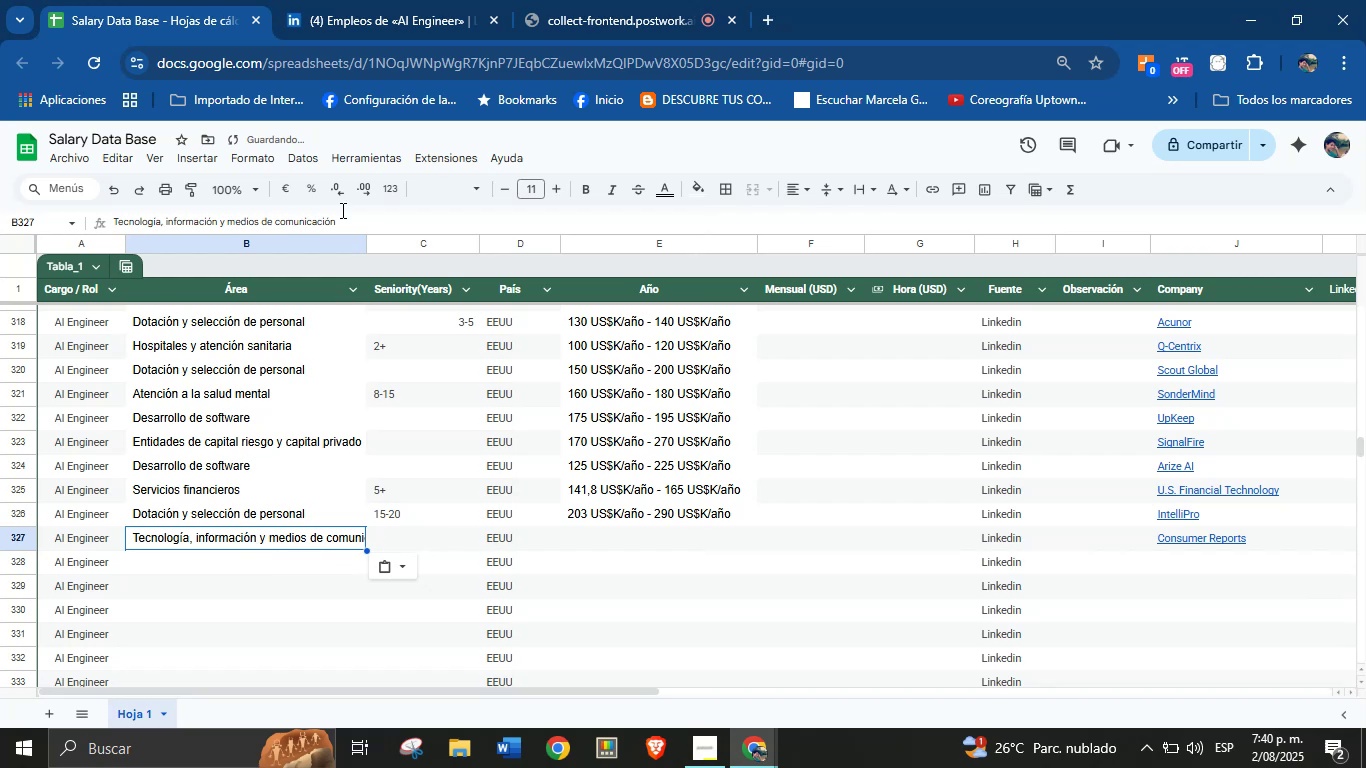 
left_click([343, 0])
 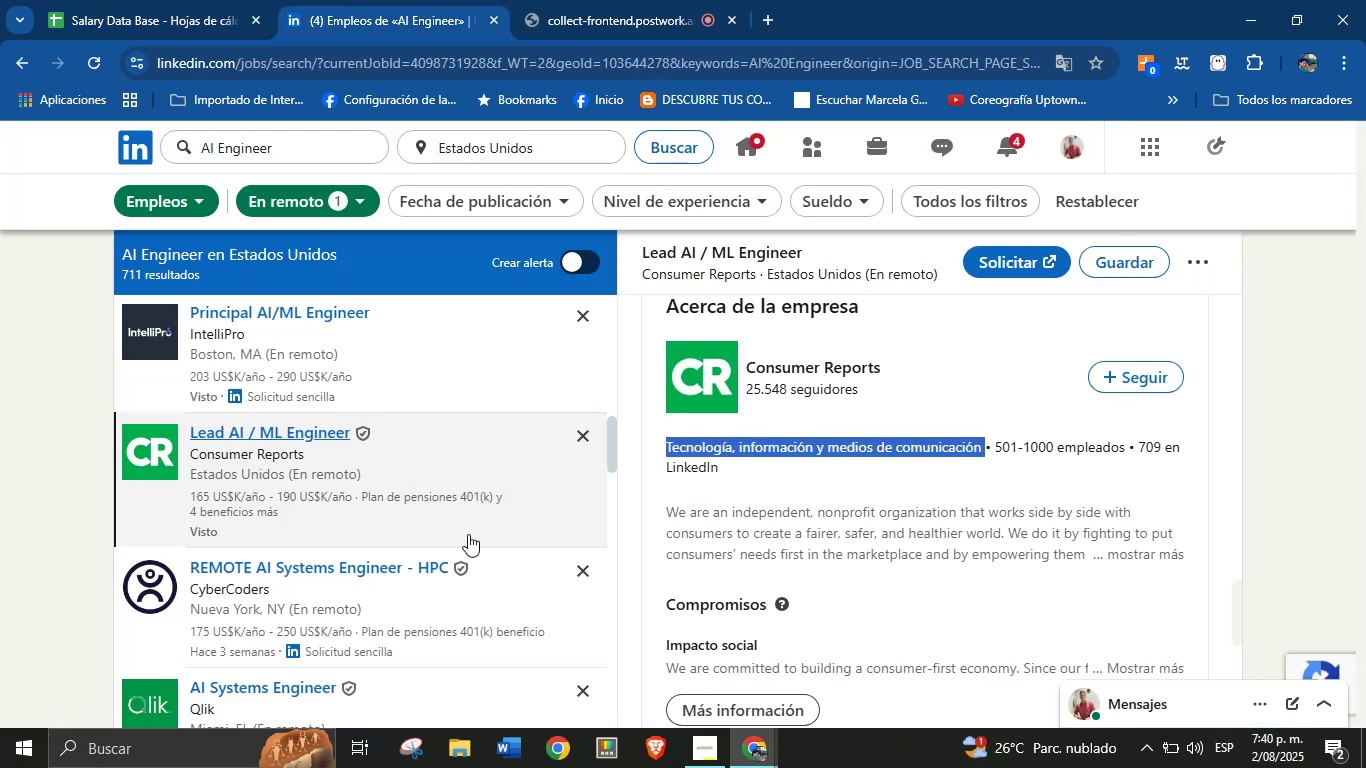 
scroll: coordinate [773, 483], scroll_direction: up, amount: 22.0
 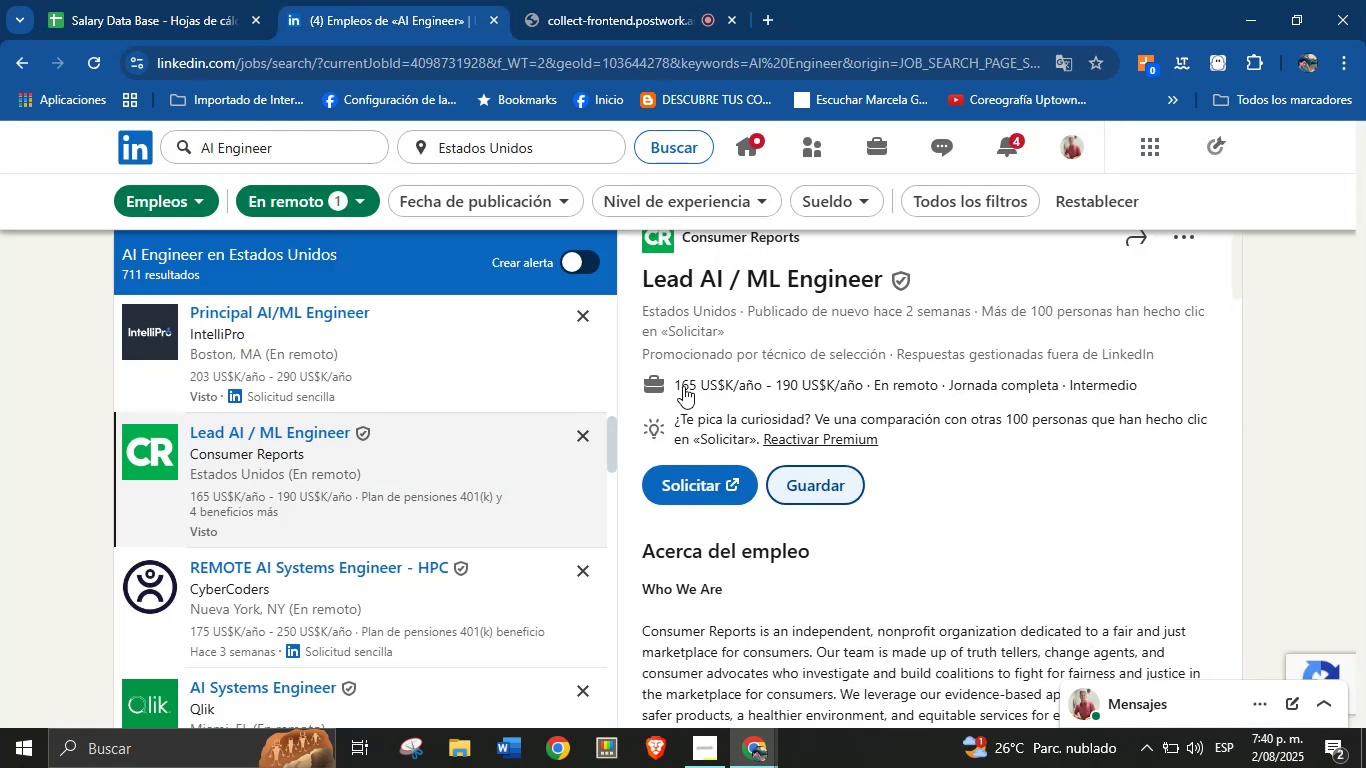 
left_click_drag(start_coordinate=[678, 383], to_coordinate=[861, 380])
 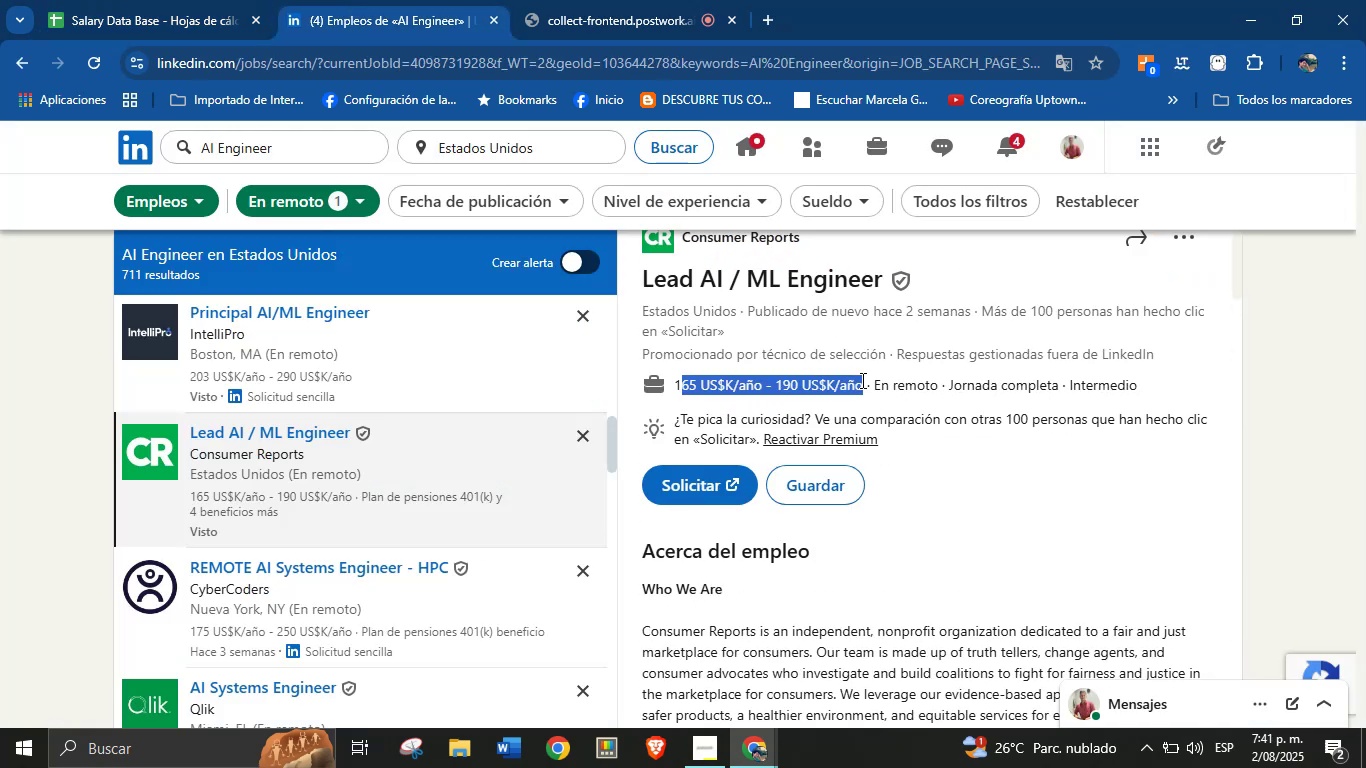 
key(Control+C)
 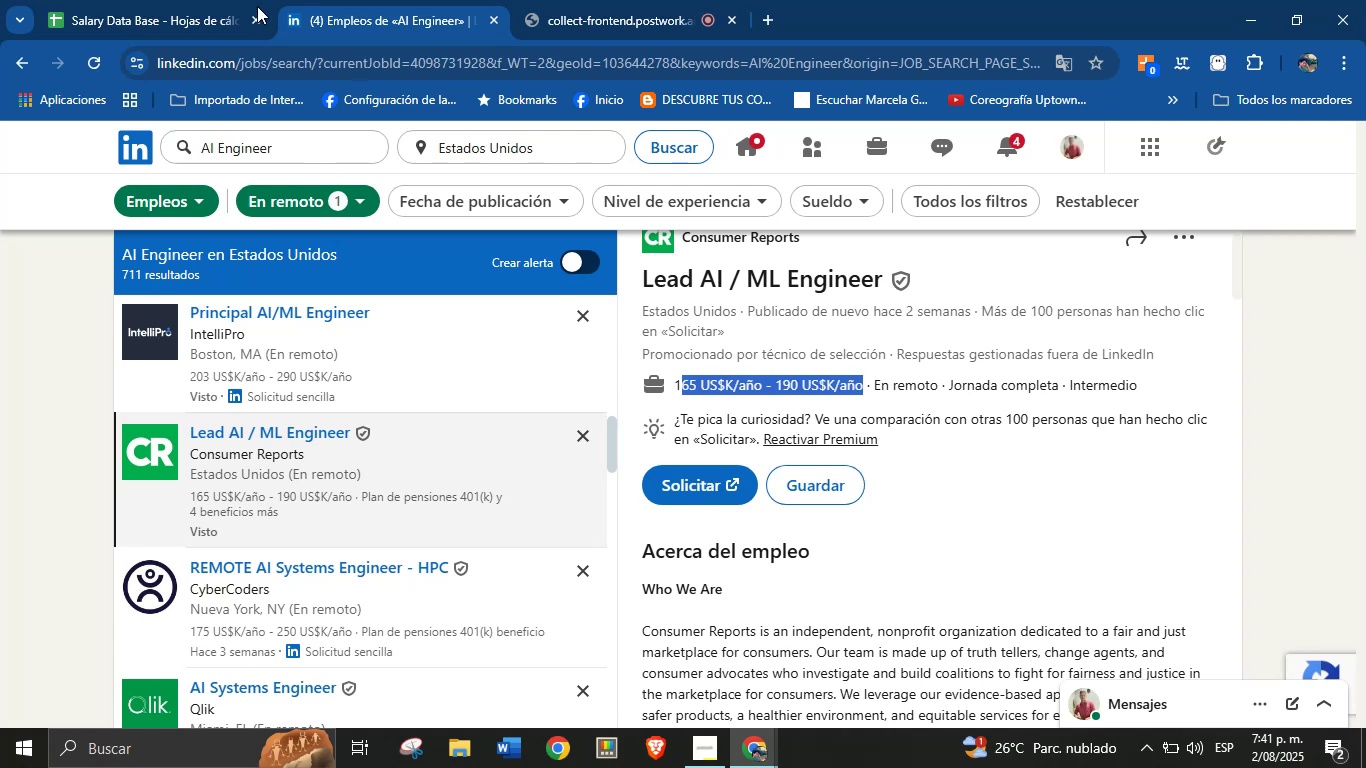 
left_click([177, 0])
 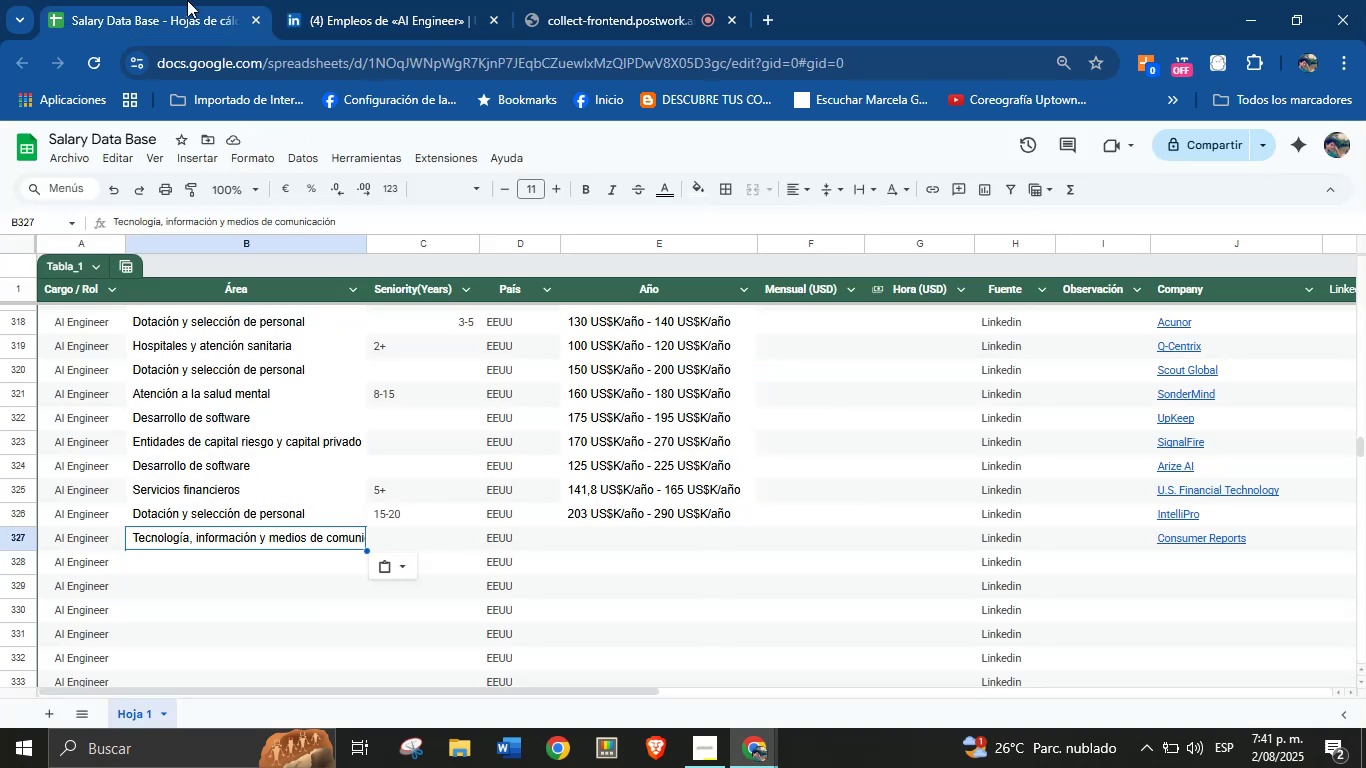 
left_click([350, 0])
 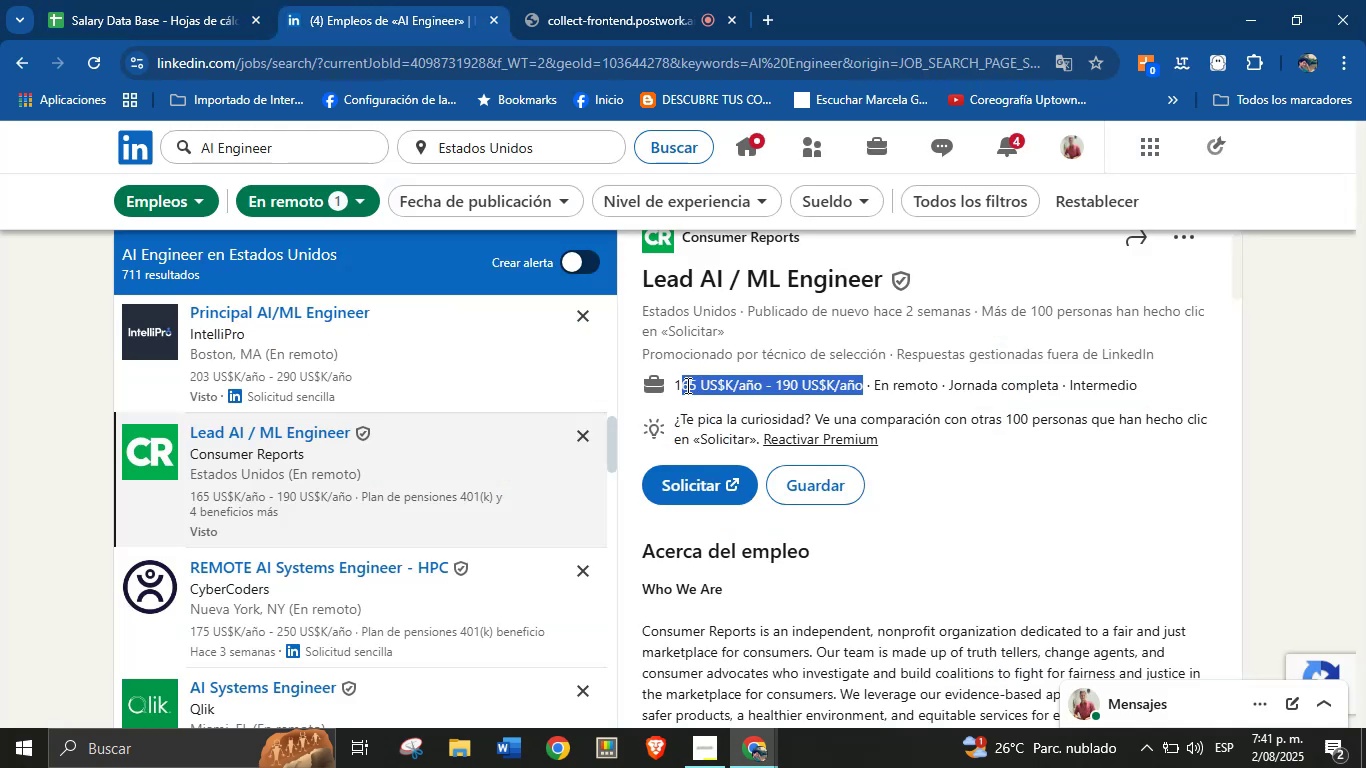 
left_click_drag(start_coordinate=[678, 388], to_coordinate=[755, 387])
 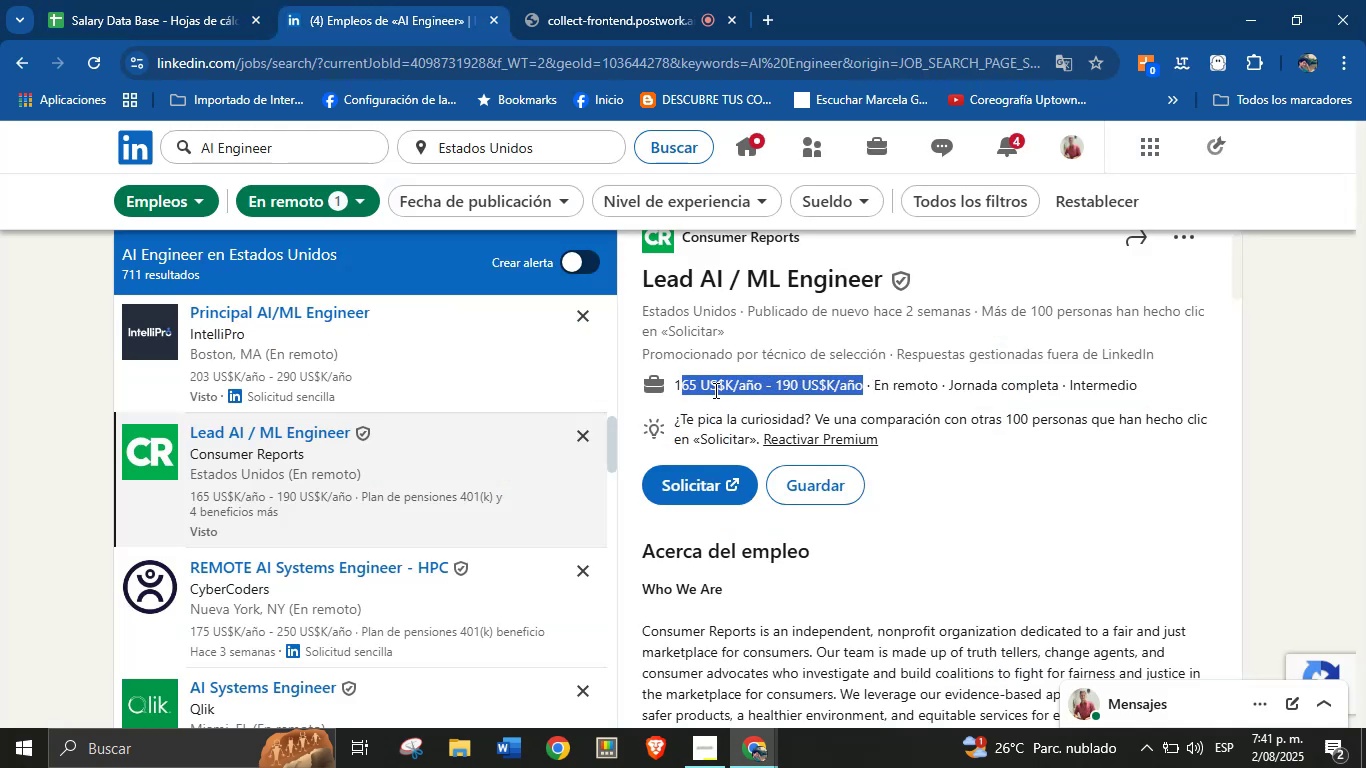 
left_click([708, 401])
 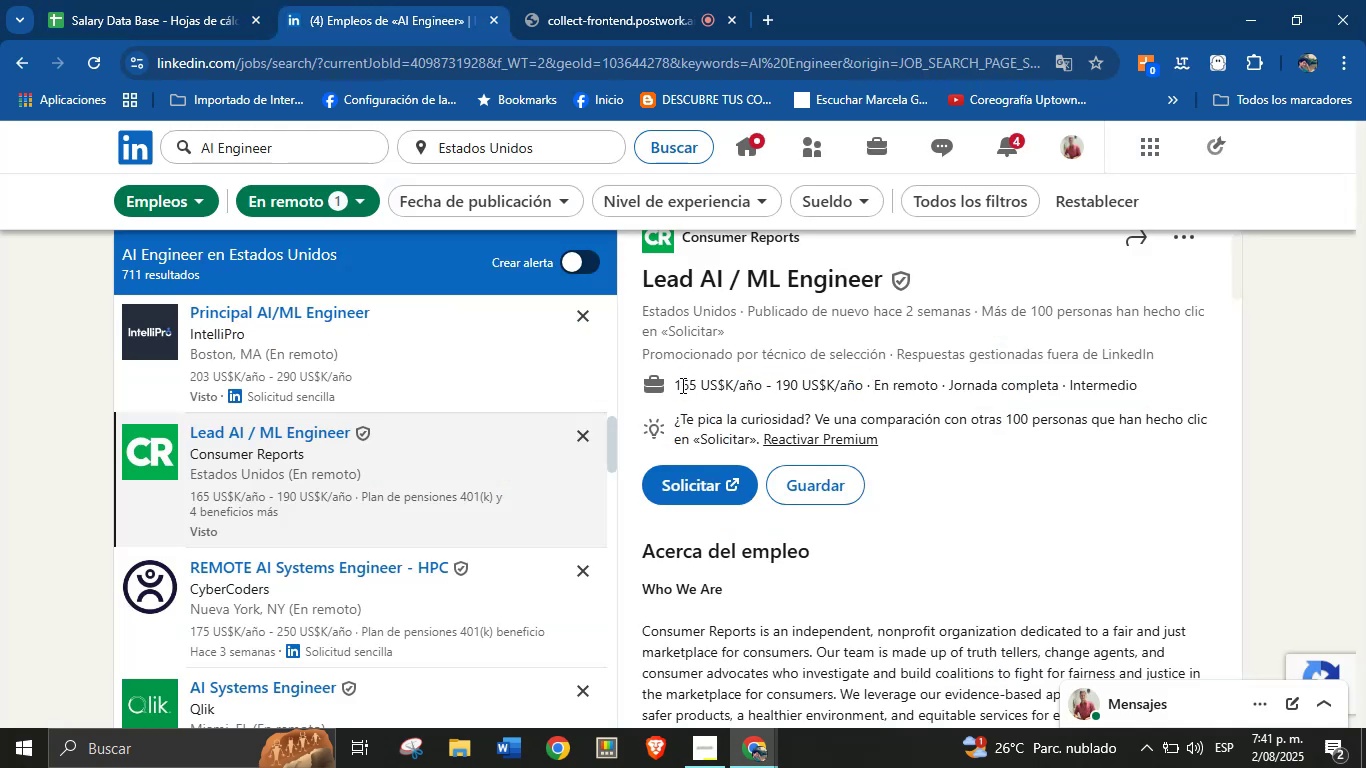 
left_click_drag(start_coordinate=[676, 384], to_coordinate=[863, 391])
 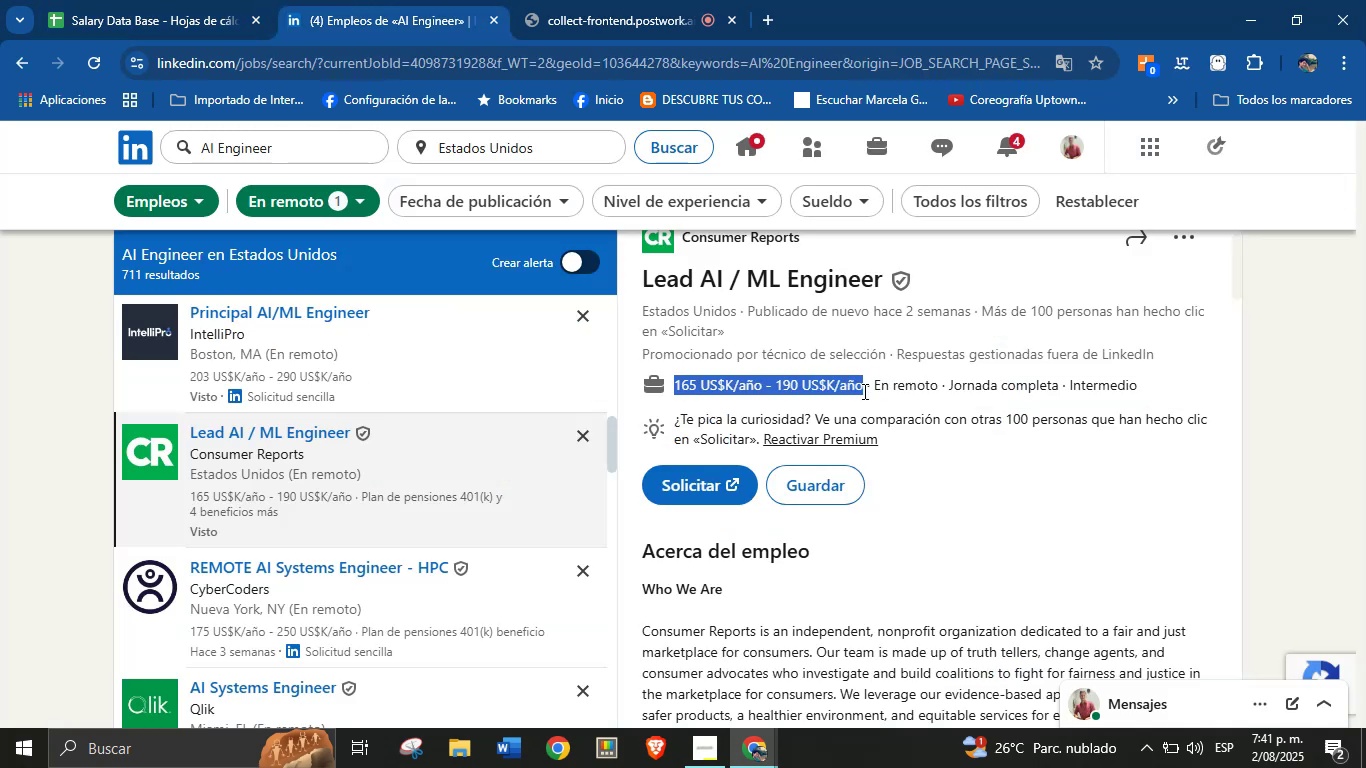 
key(Control+C)
 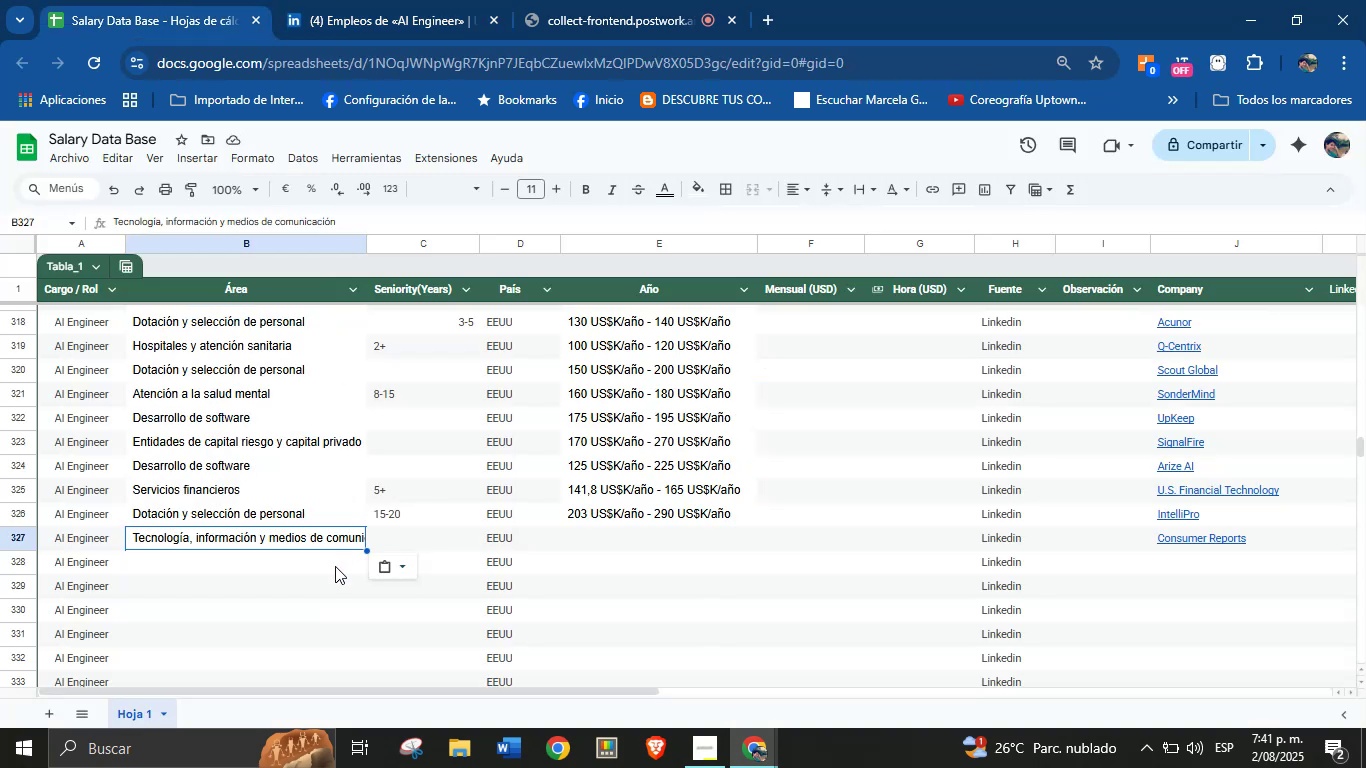 
left_click([615, 539])
 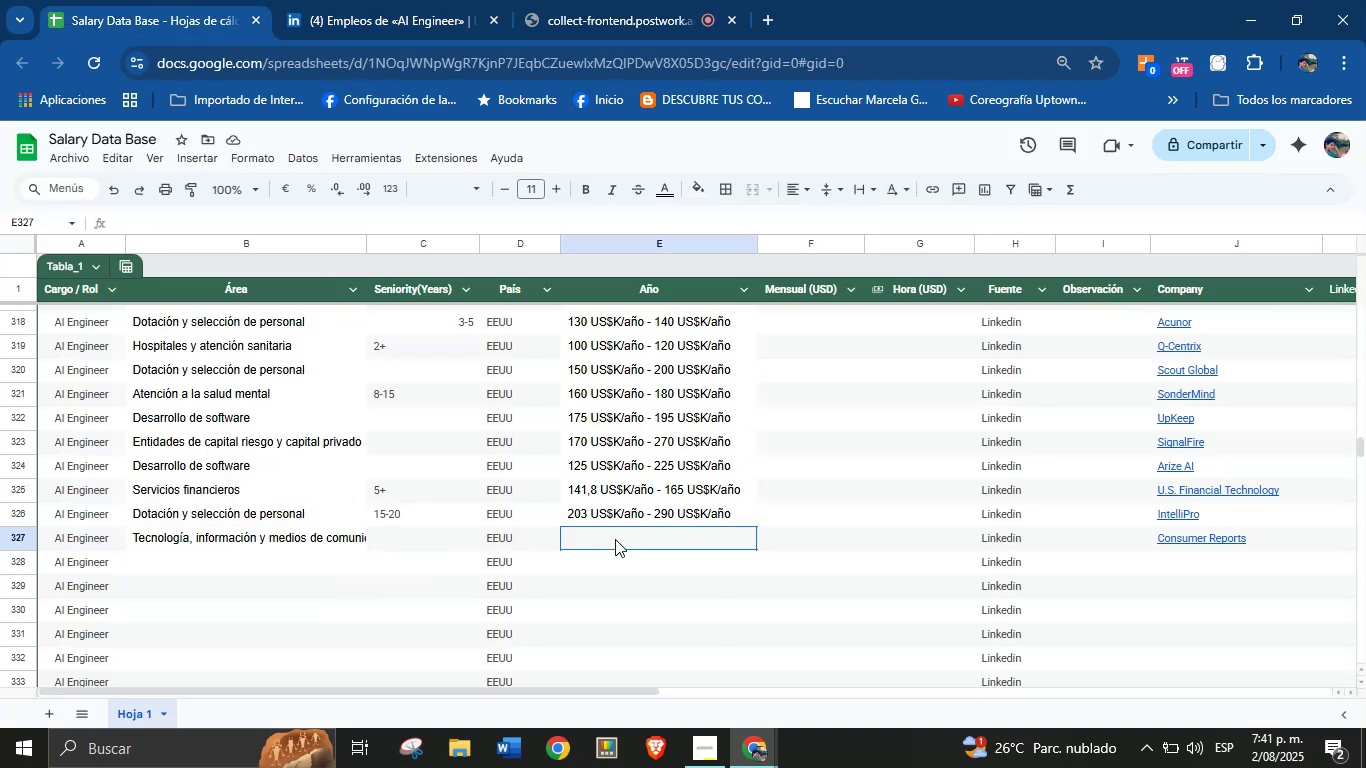 
key(Control+V)
 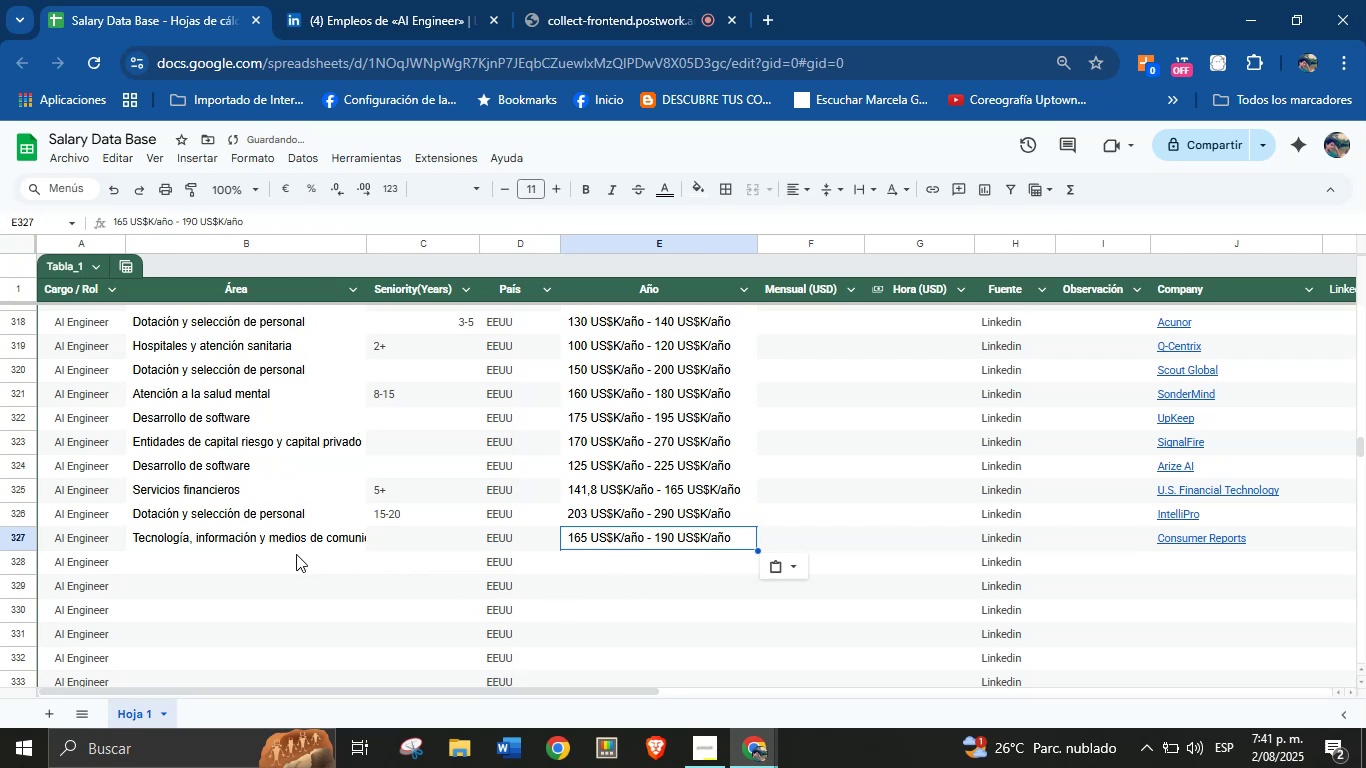 
left_click([418, 0])
 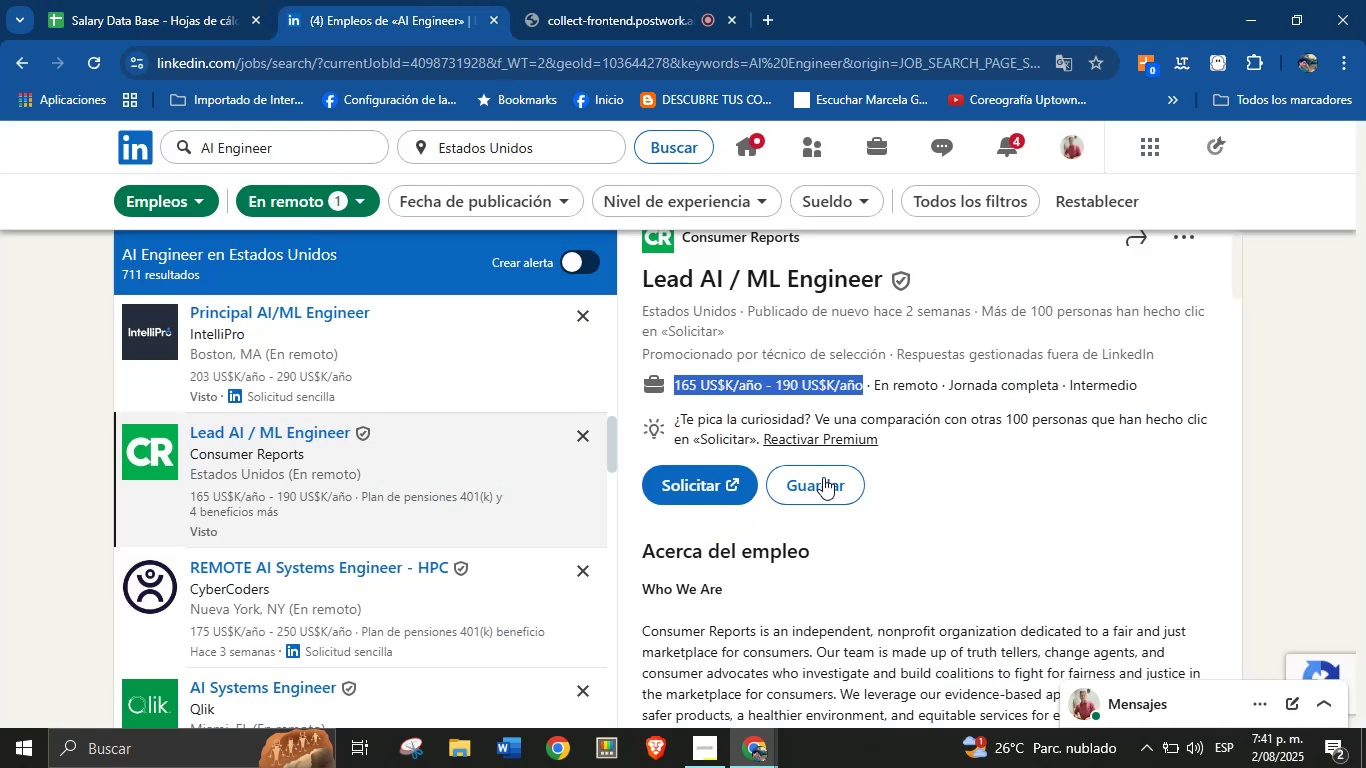 
scroll: coordinate [309, 547], scroll_direction: down, amount: 1.0
 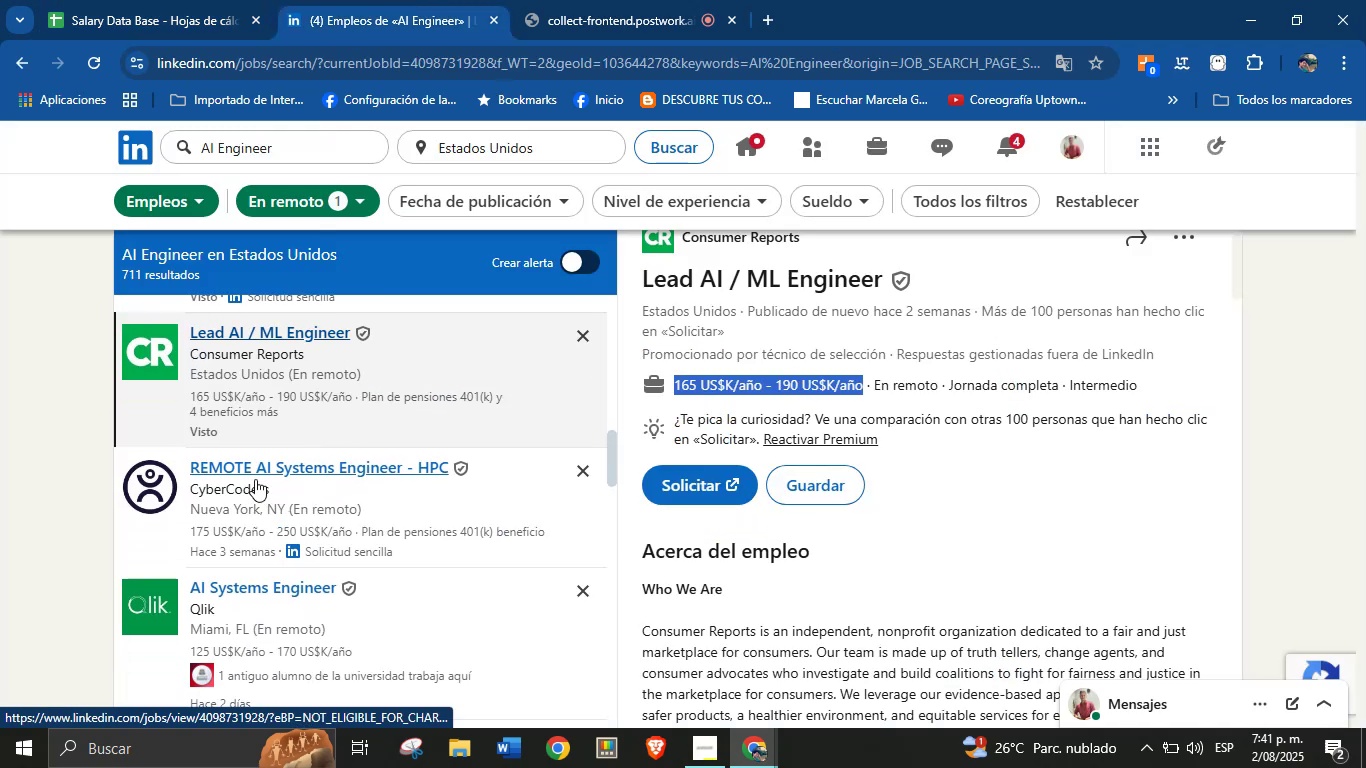 
left_click([252, 471])
 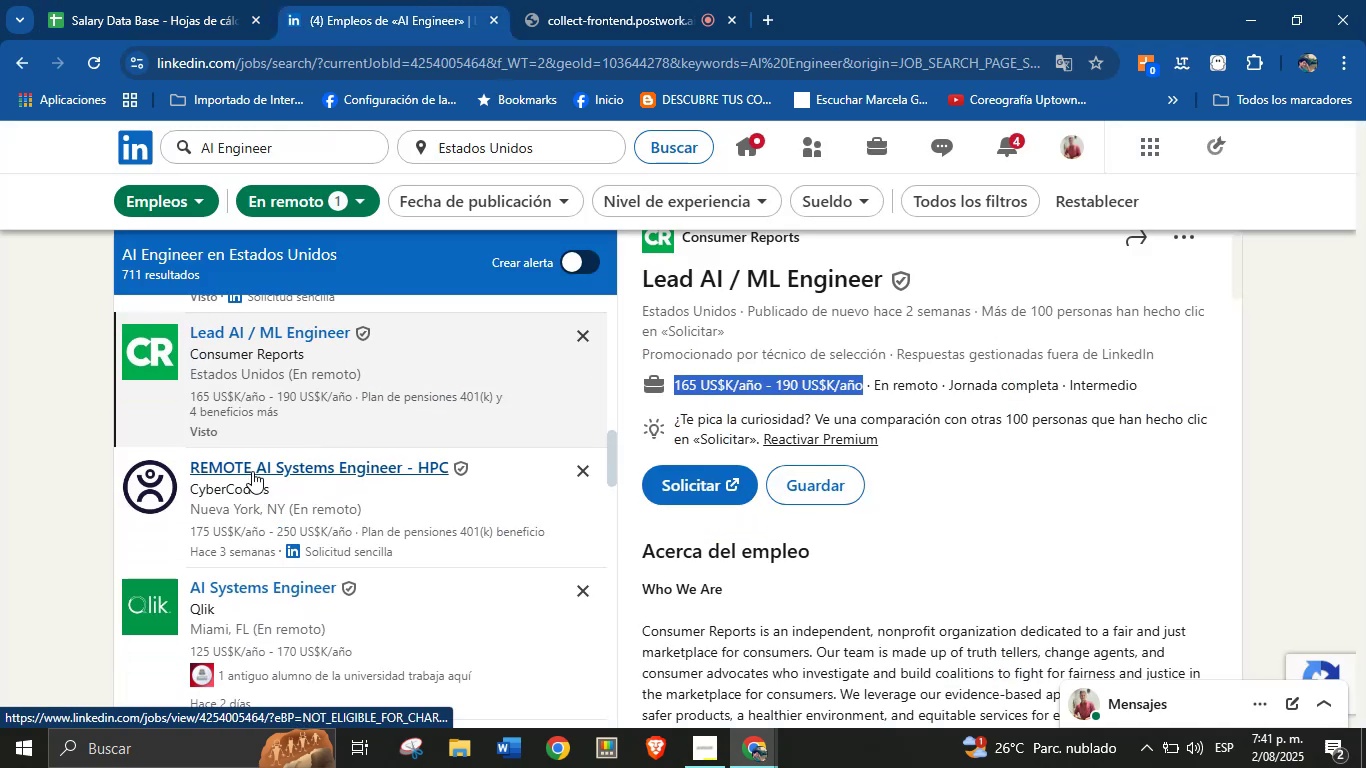 
scroll: coordinate [368, 494], scroll_direction: down, amount: 7.0
 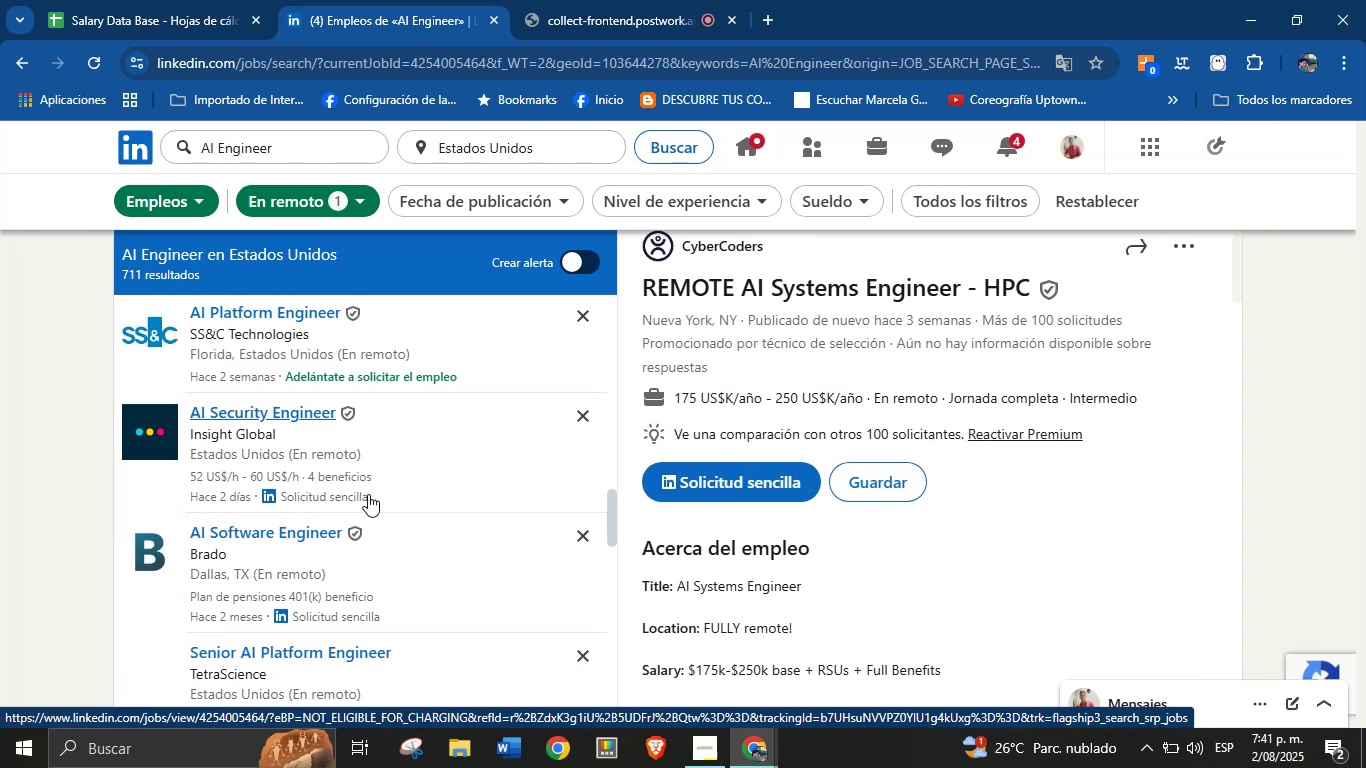 
scroll: coordinate [368, 494], scroll_direction: up, amount: 1.0
 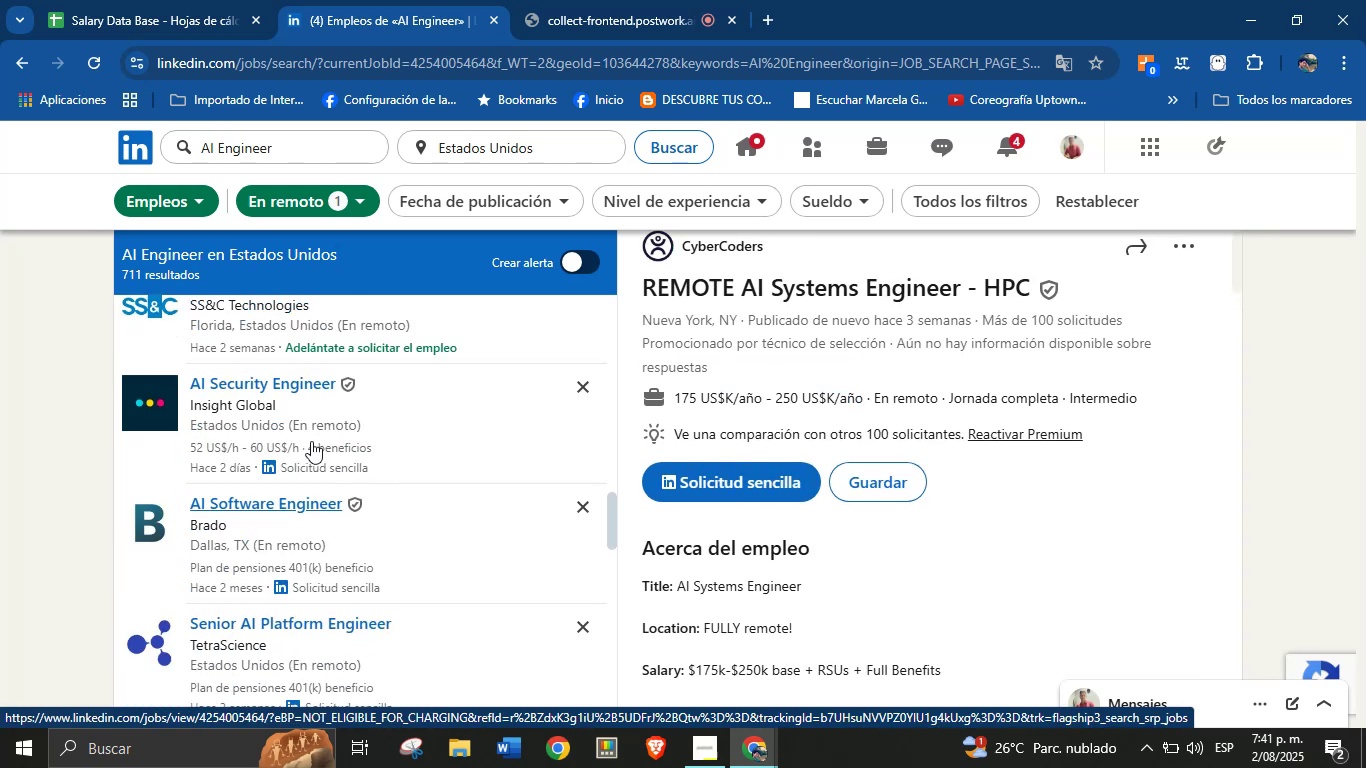 
left_click([267, 380])
 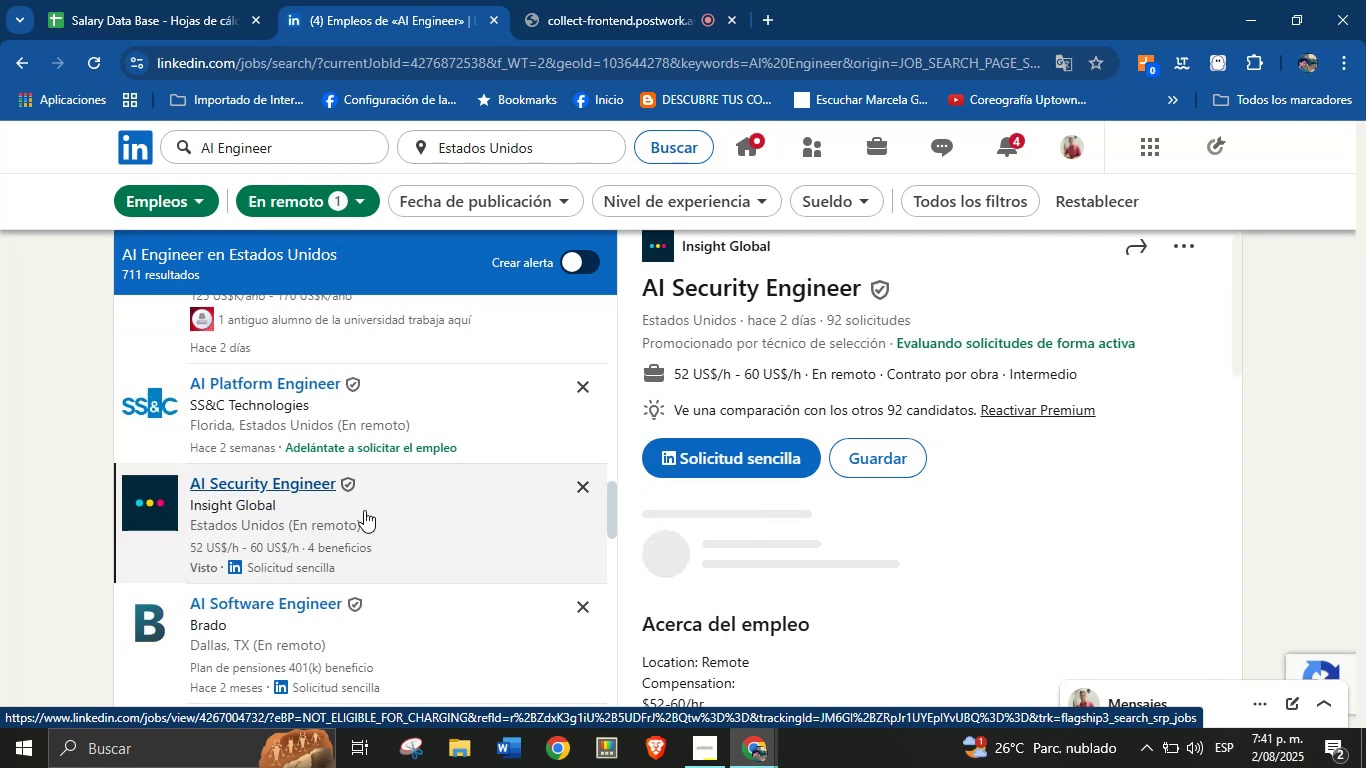 
wait(6.31)
 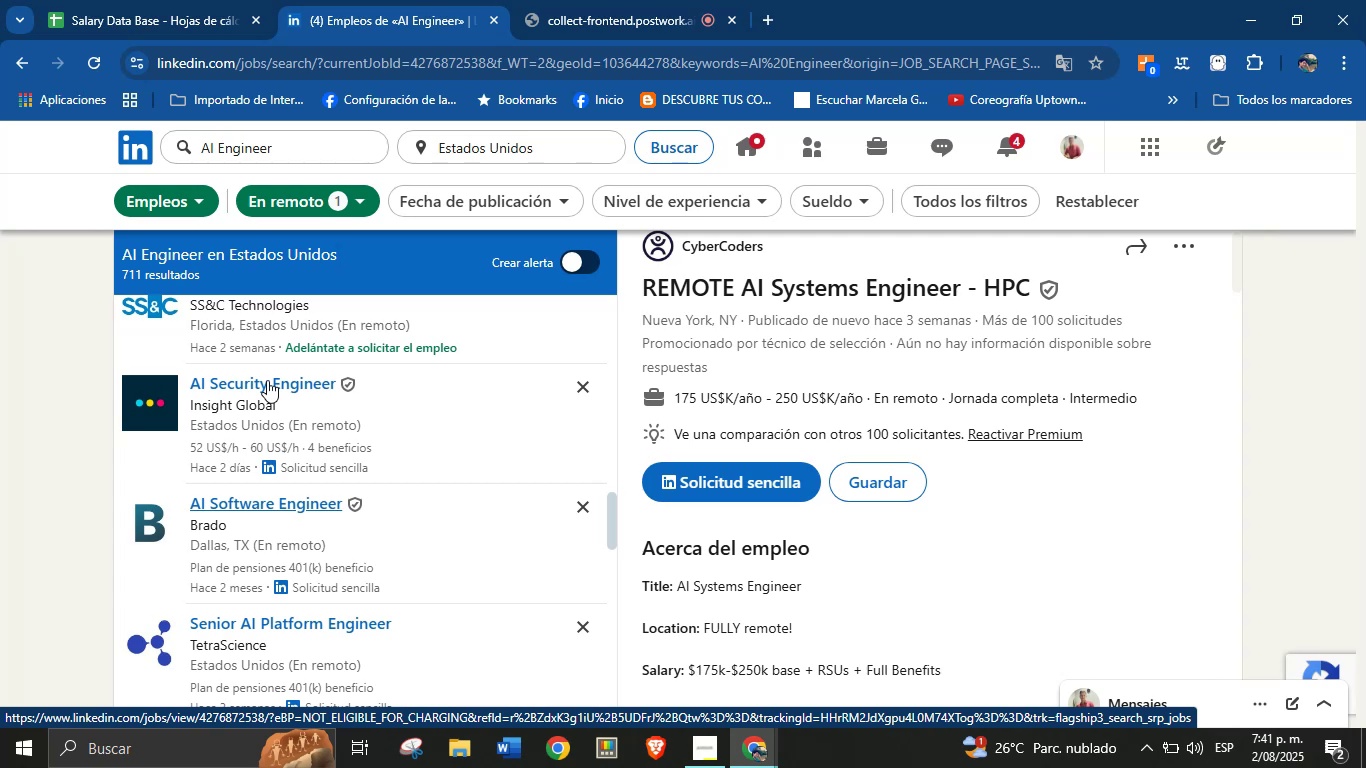 
scroll: coordinate [407, 482], scroll_direction: down, amount: 8.0
 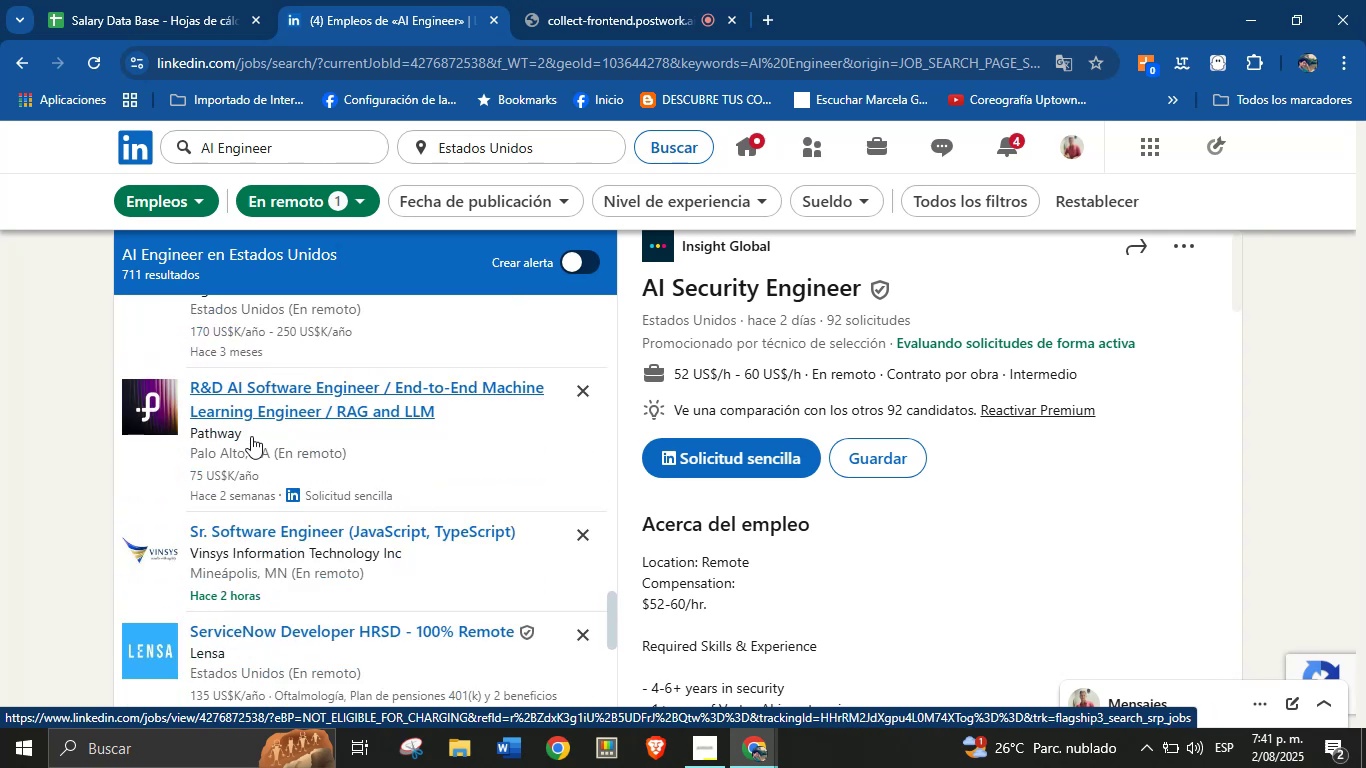 
left_click([262, 405])
 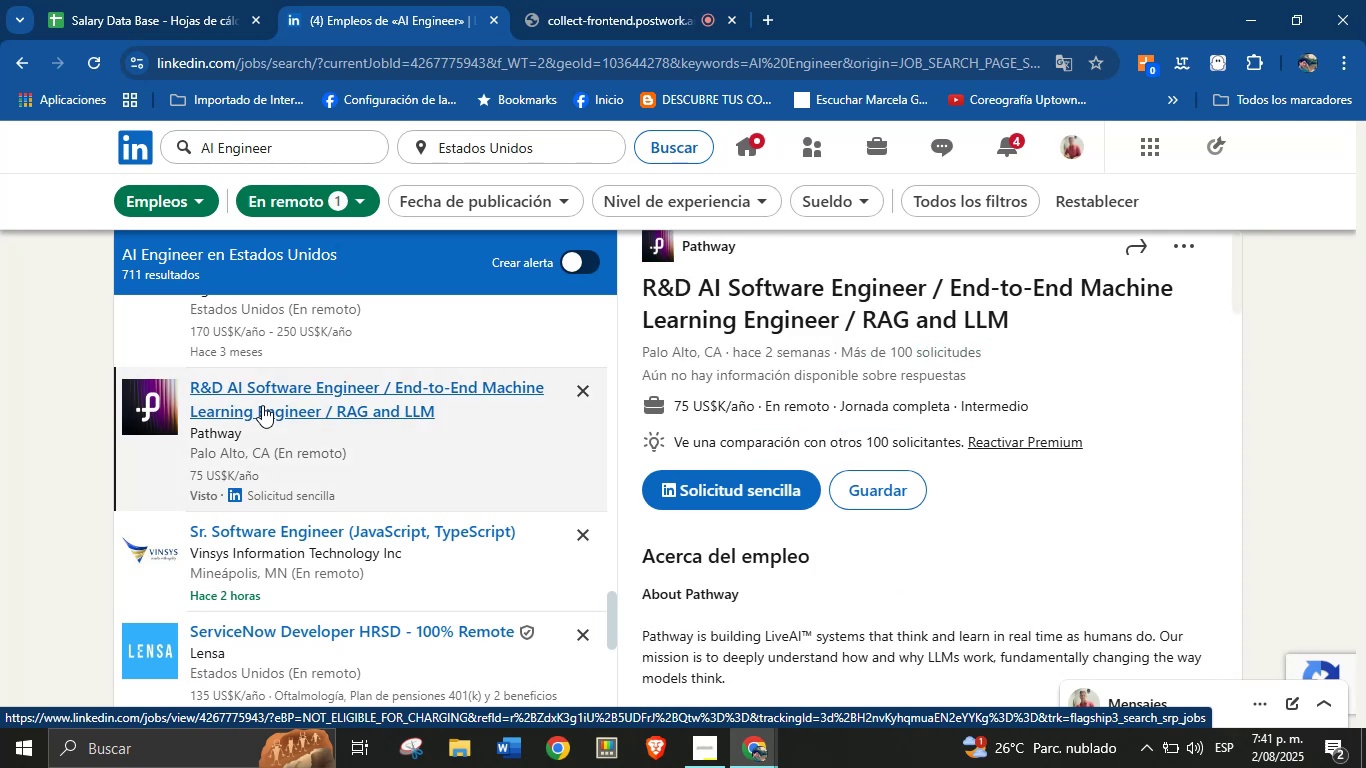 
wait(13.62)
 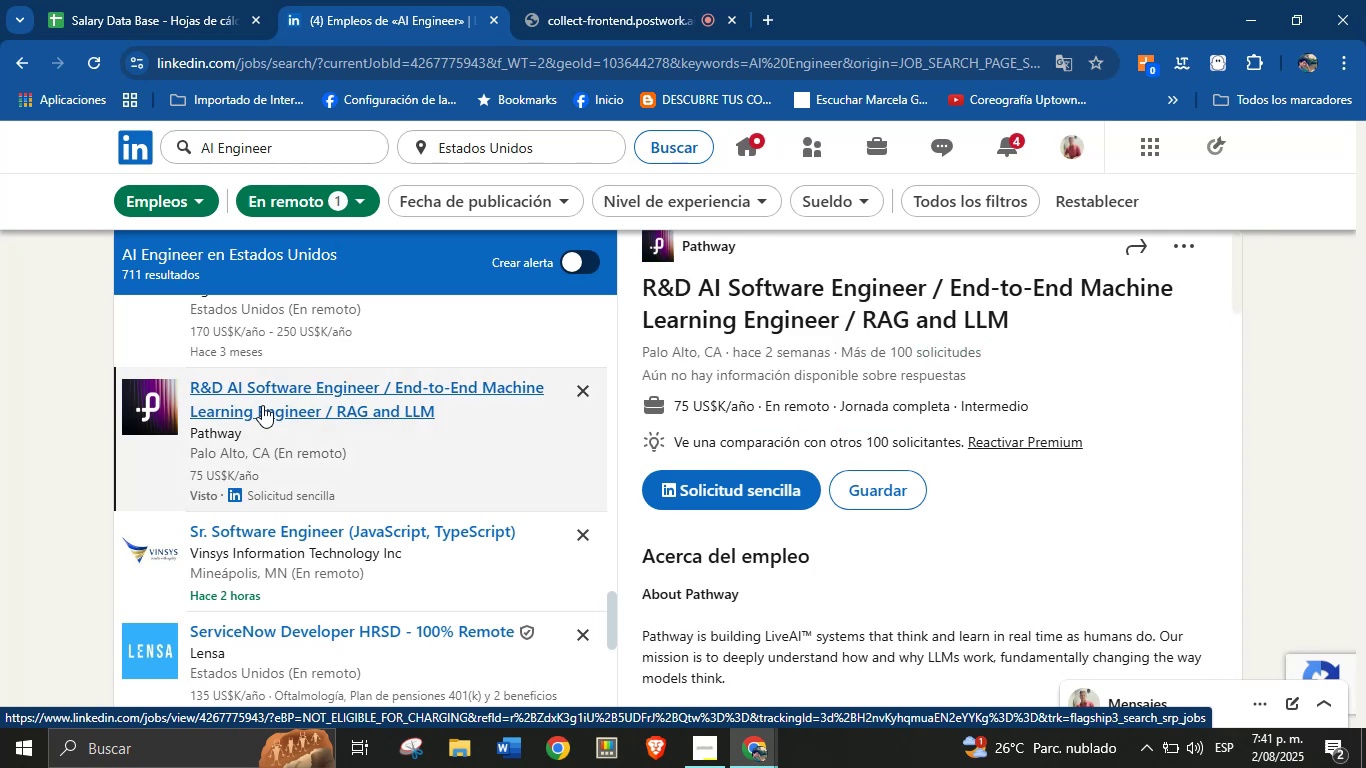 
left_click_drag(start_coordinate=[760, 254], to_coordinate=[683, 250])
 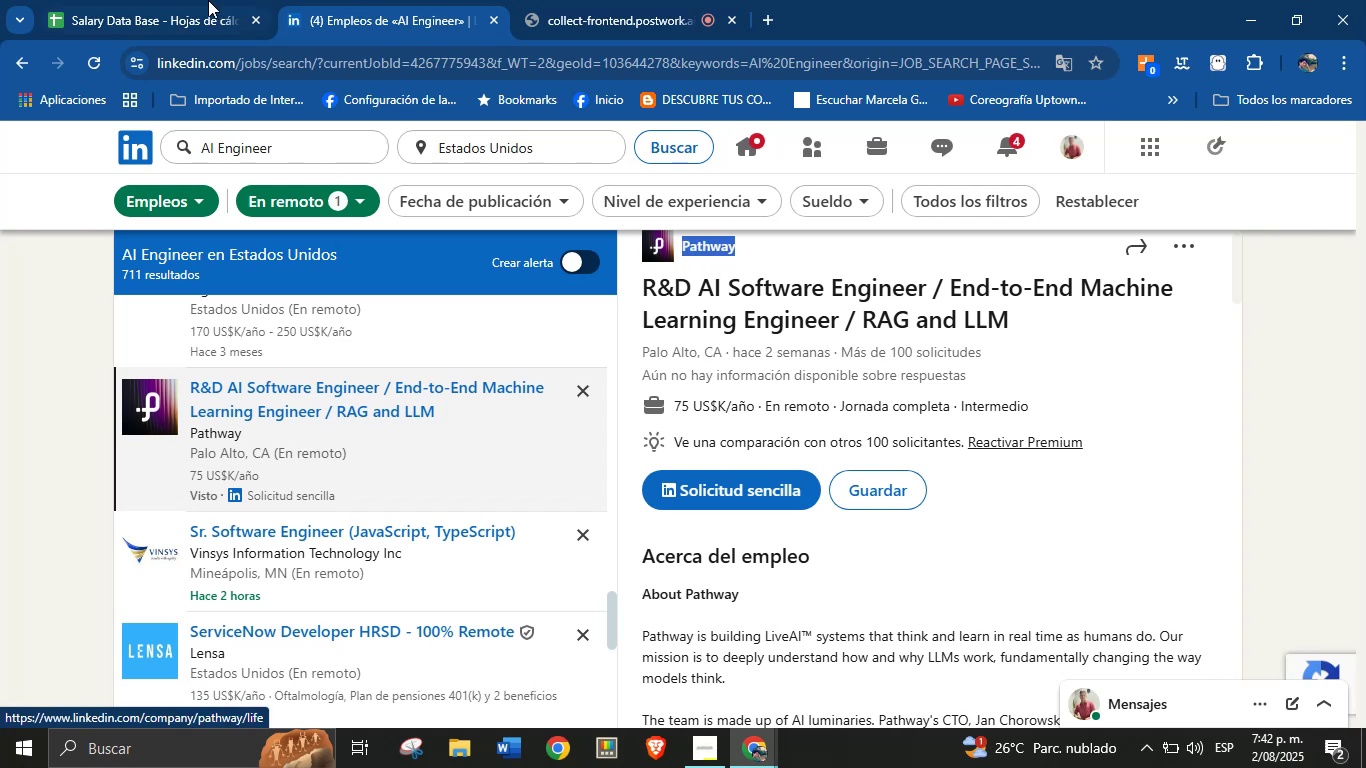 
hold_key(key=ControlLeft, duration=0.88)
 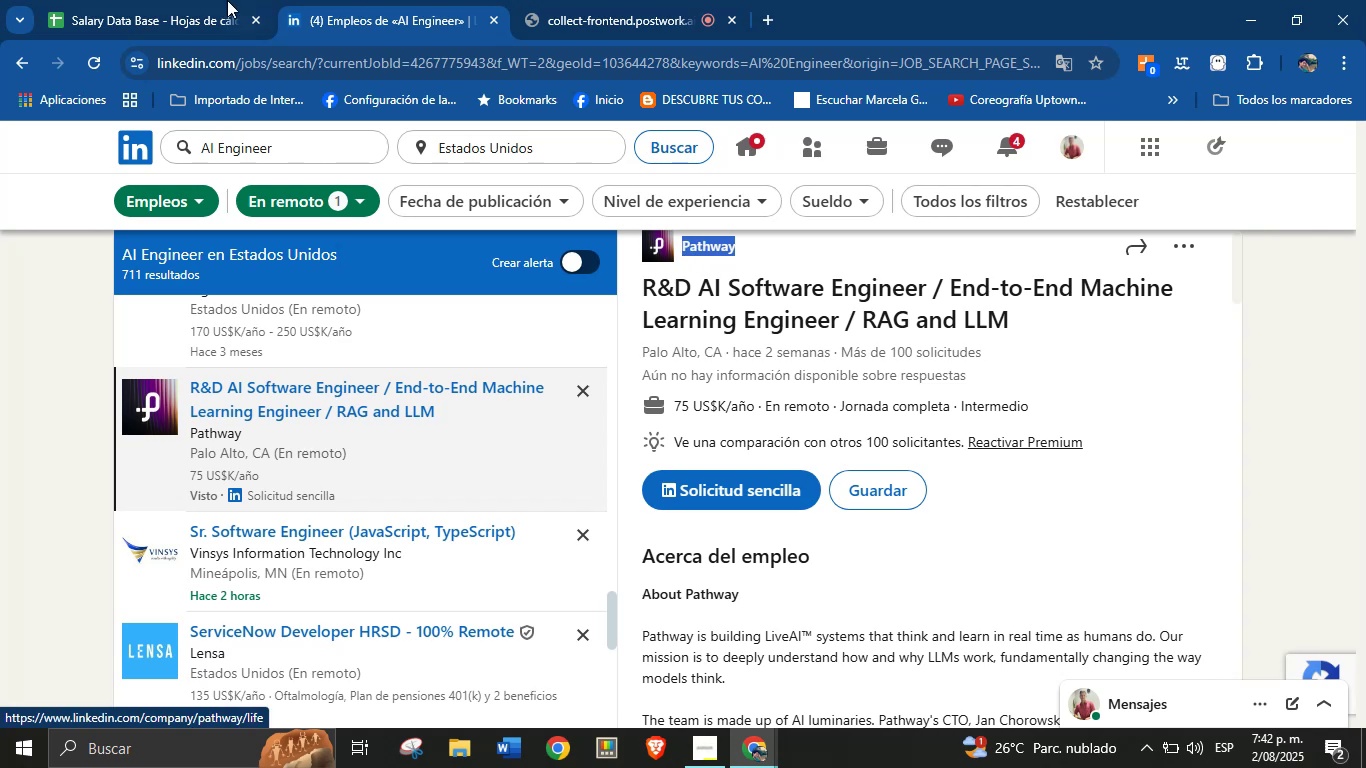 
hold_key(key=C, duration=0.36)
 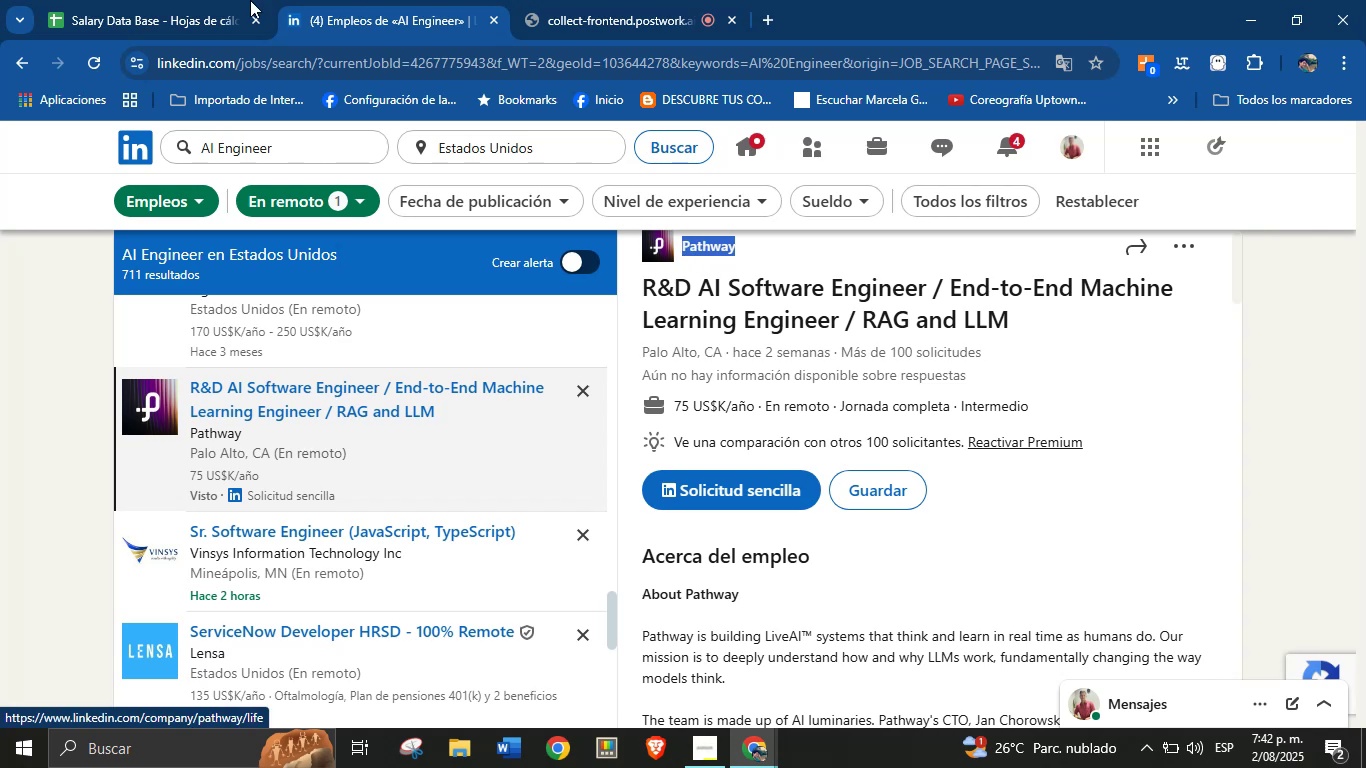 
left_click([186, 0])
 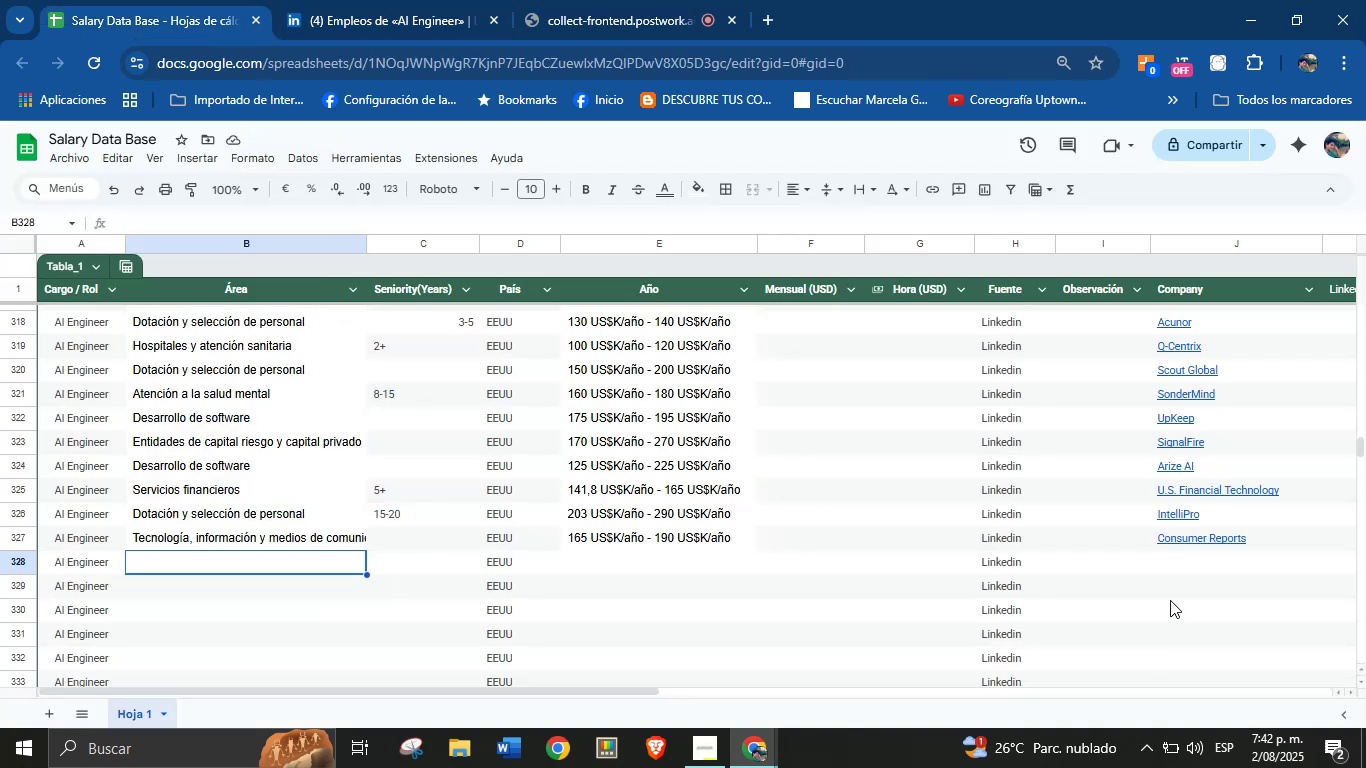 
left_click([1196, 563])
 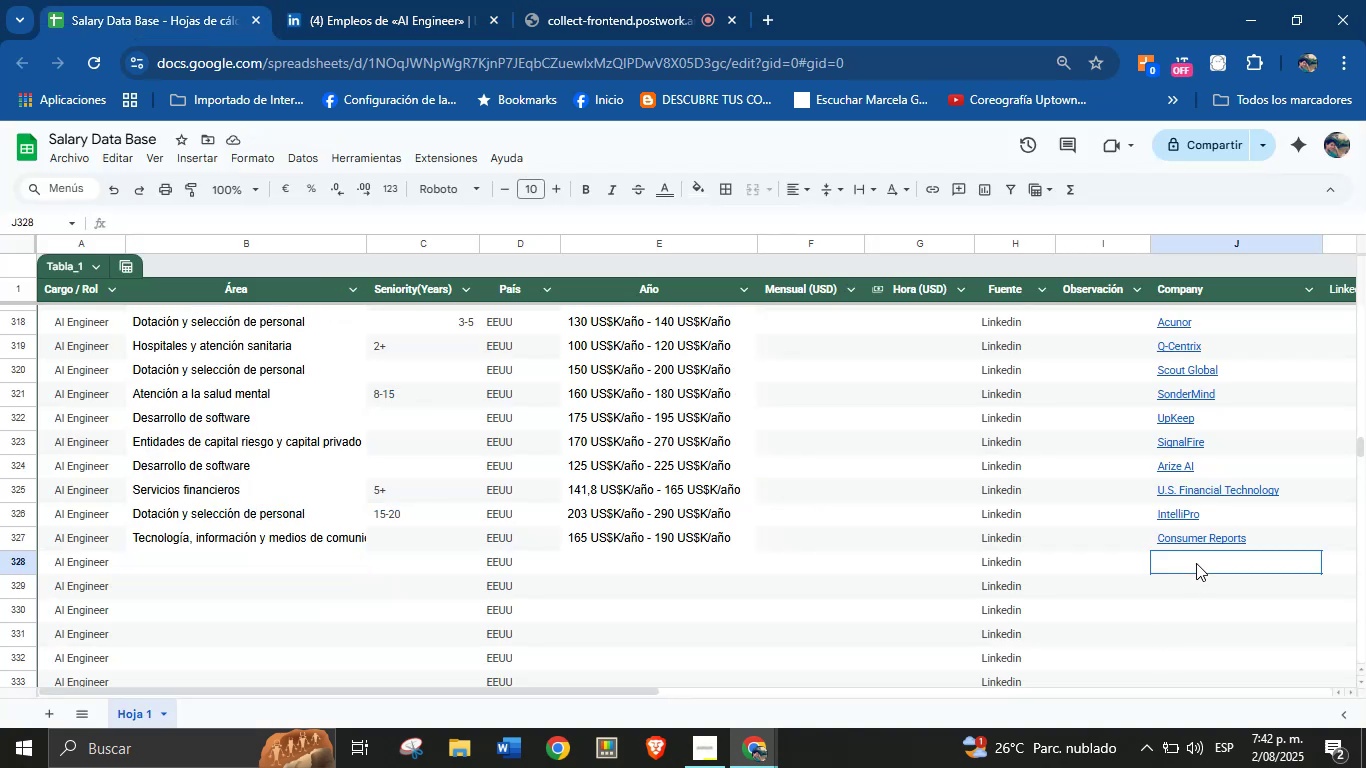 
key(Control+V)
 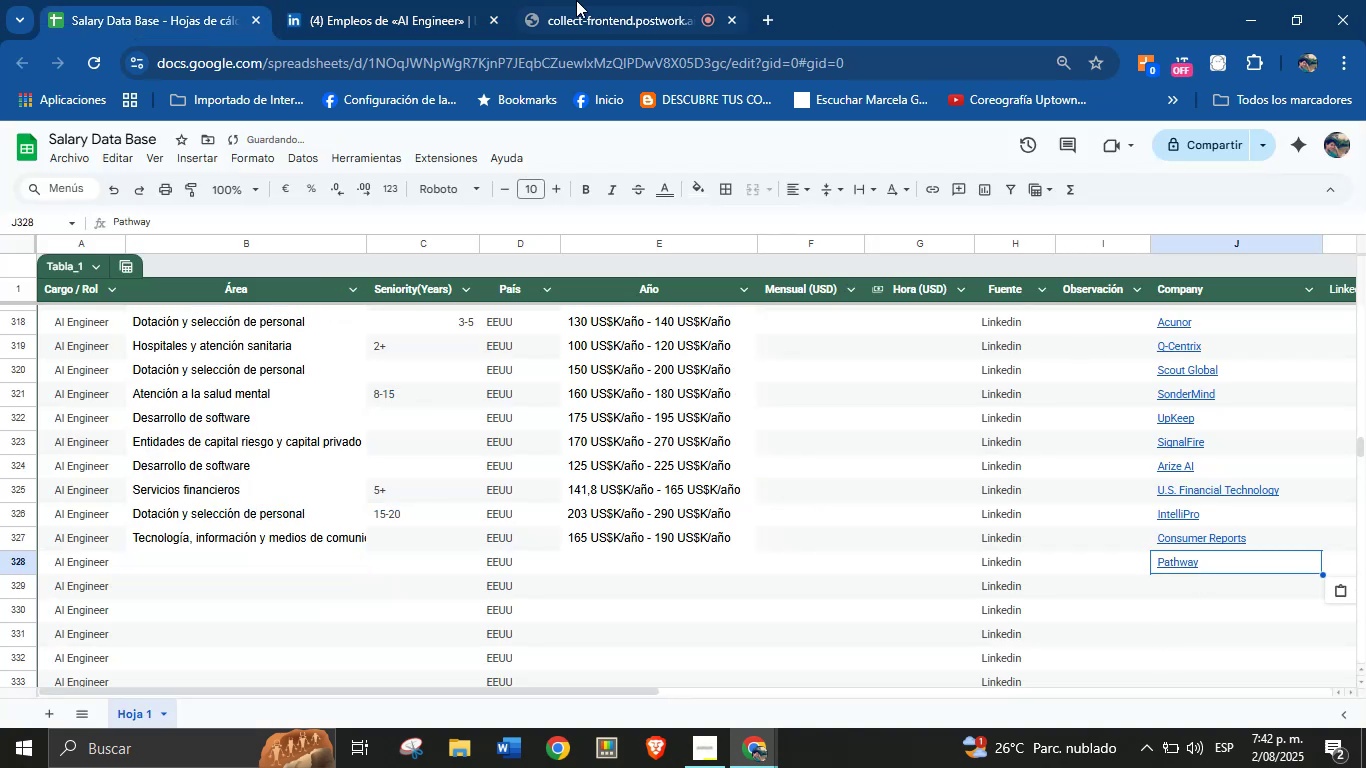 
left_click([357, 0])
 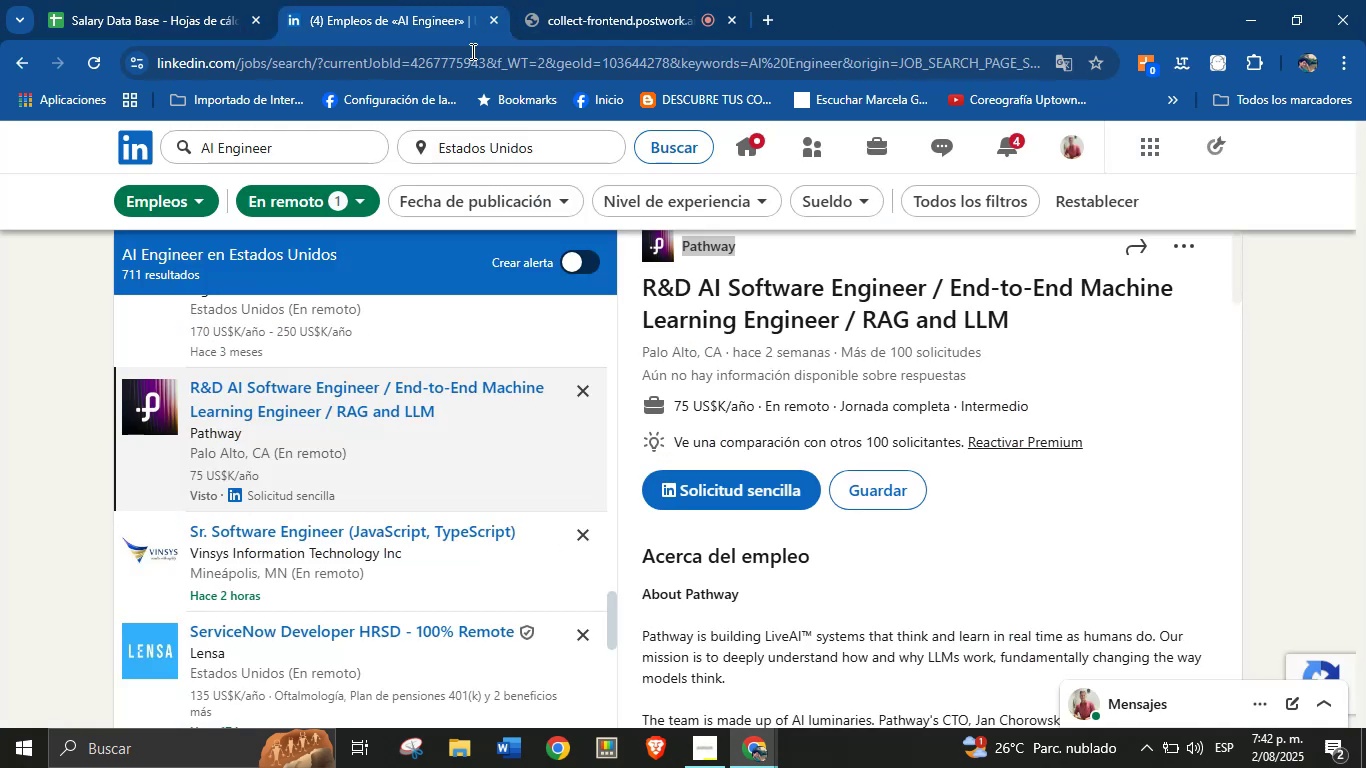 
scroll: coordinate [861, 509], scroll_direction: down, amount: 35.0
 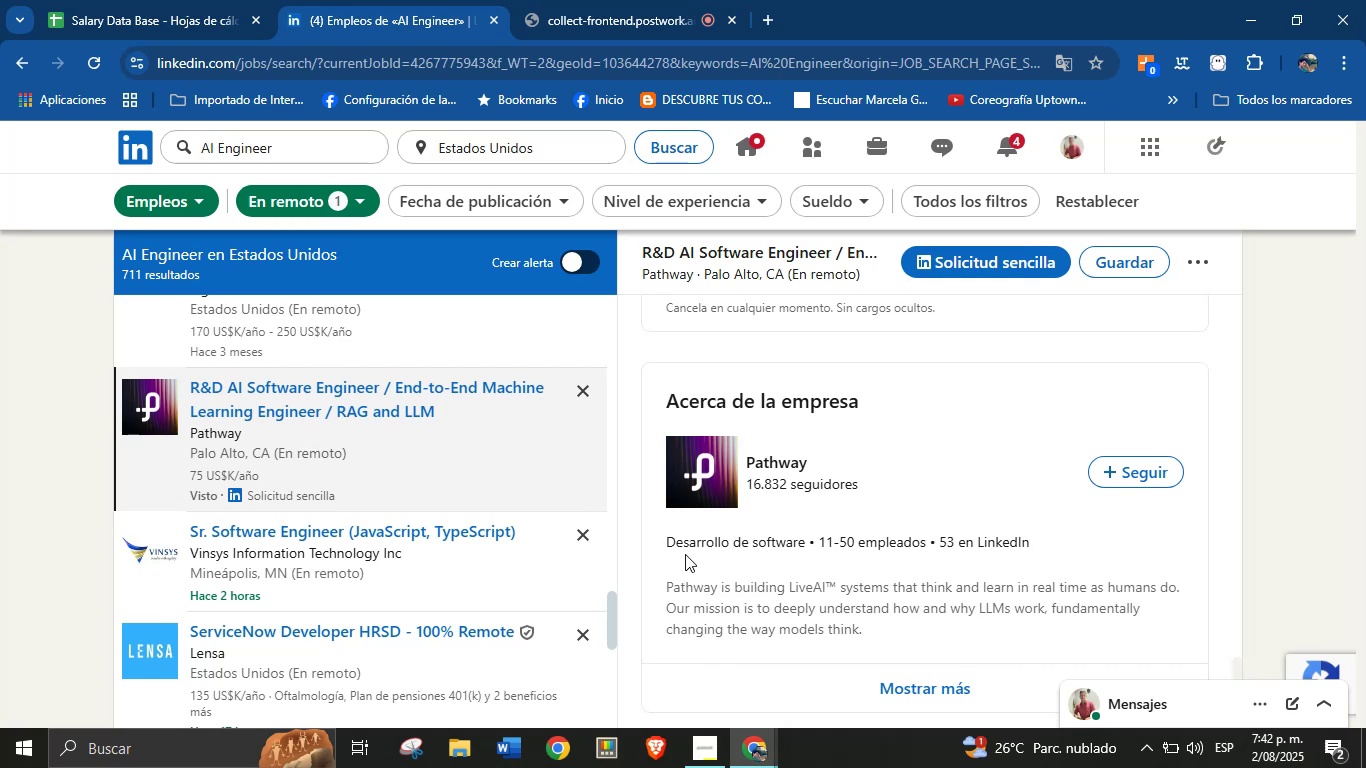 
left_click_drag(start_coordinate=[667, 541], to_coordinate=[813, 546])
 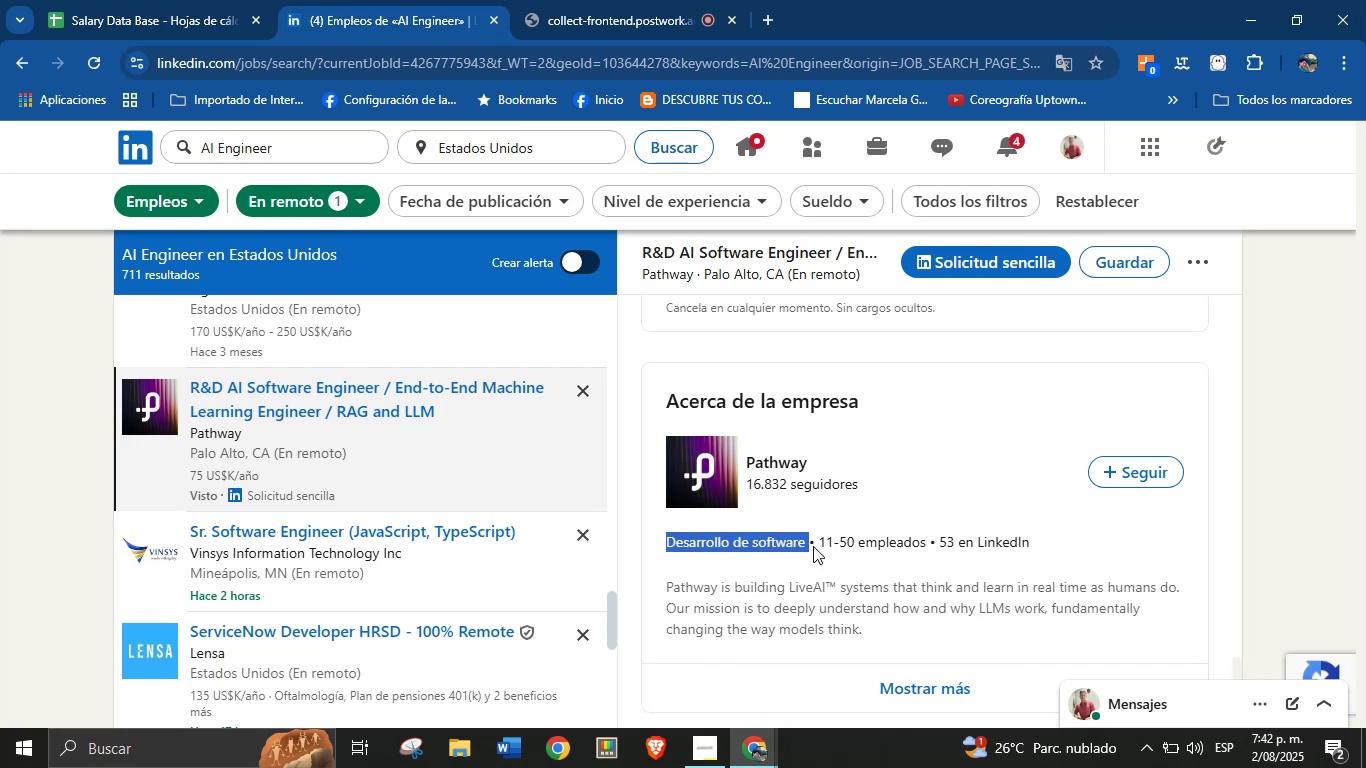 
key(Control+C)
 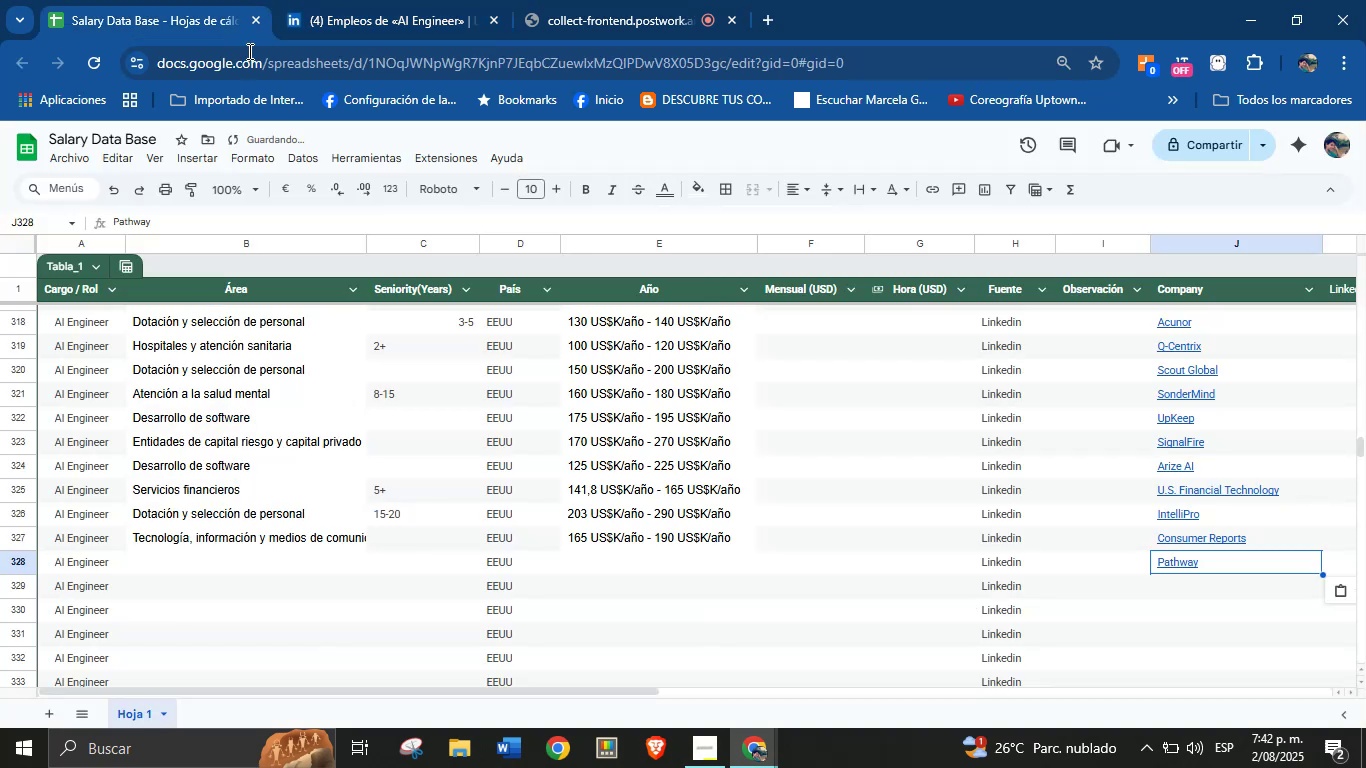 
left_click([216, 565])
 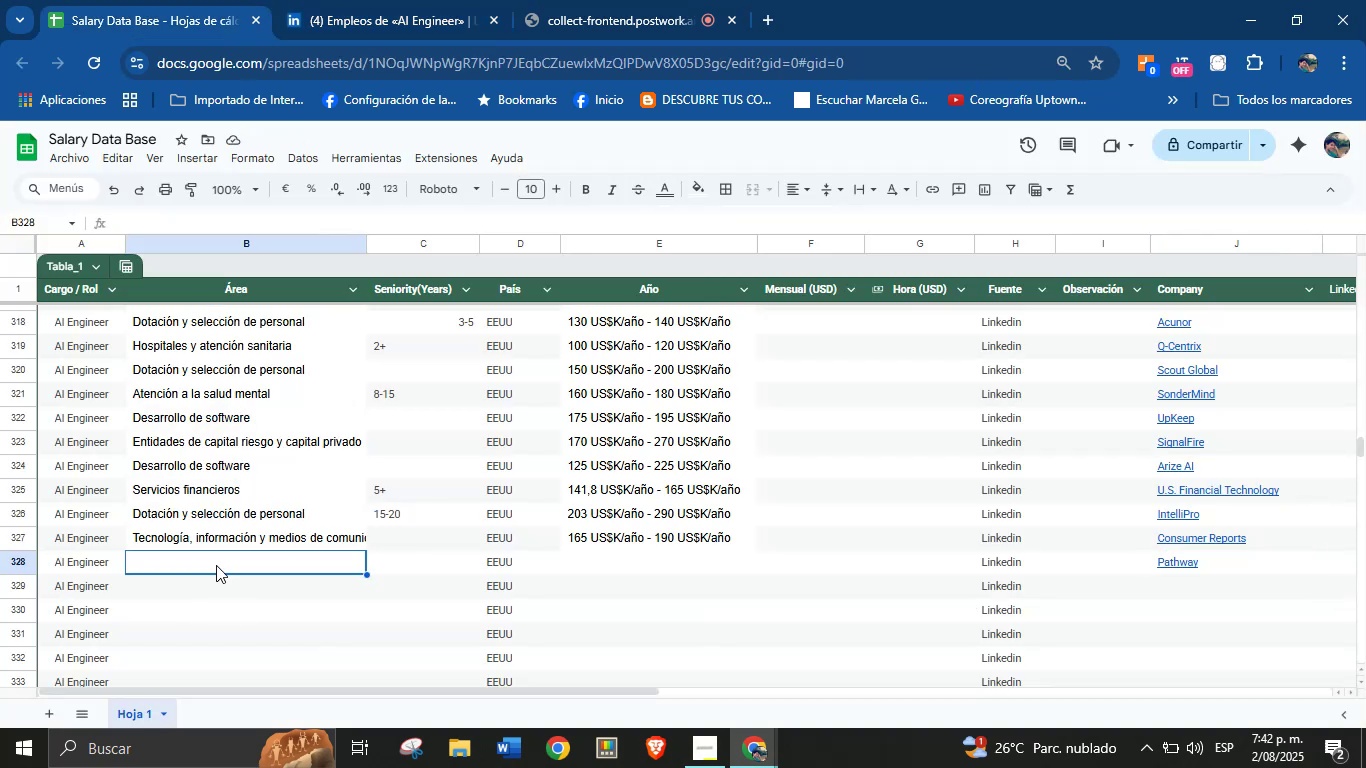 
key(Control+V)
 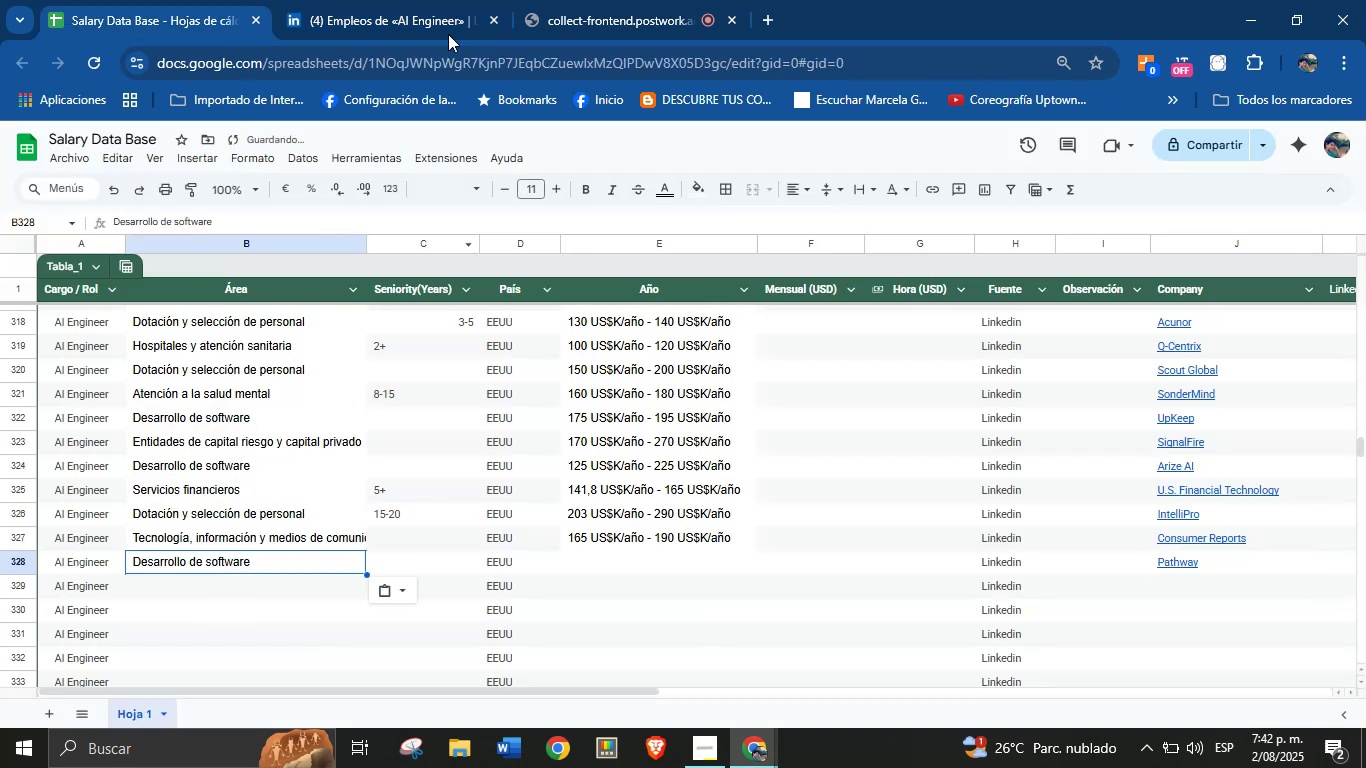 
left_click([451, 0])
 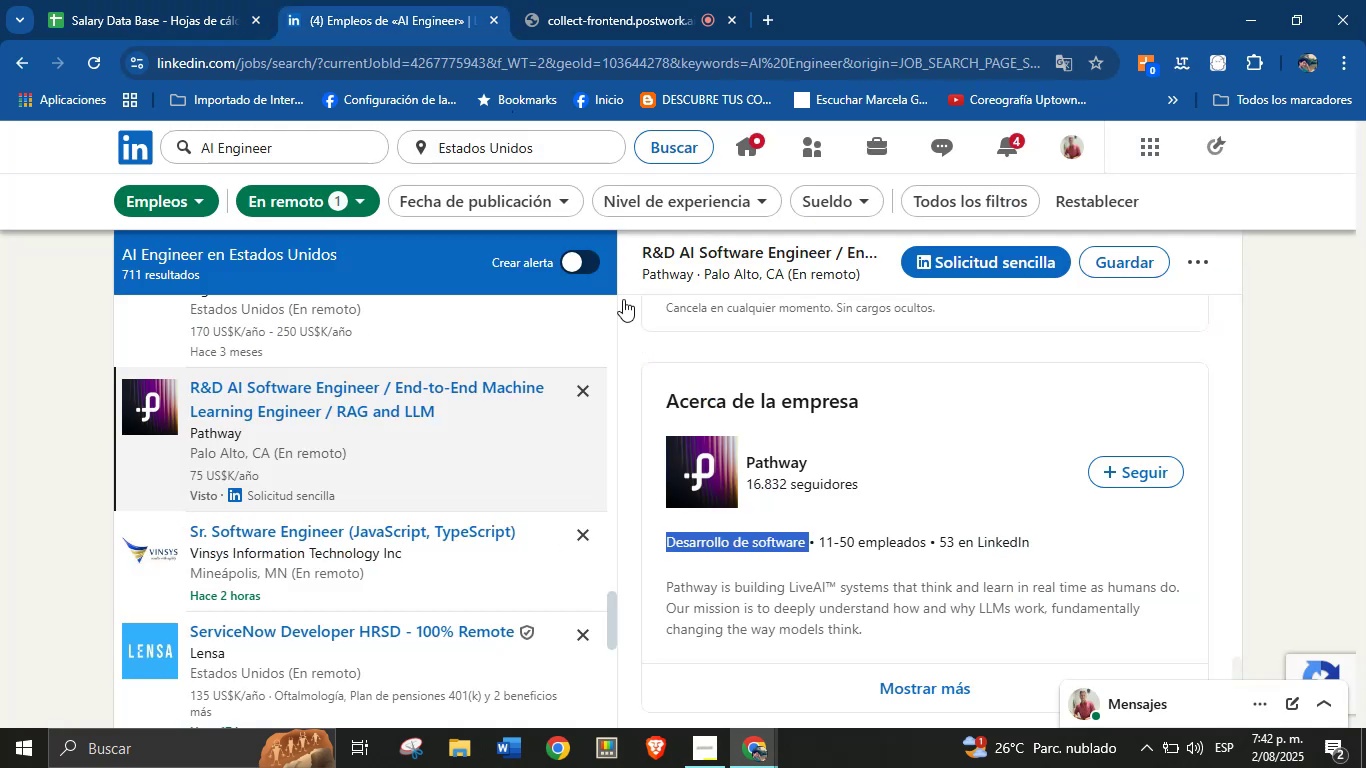 
scroll: coordinate [838, 511], scroll_direction: up, amount: 15.0
 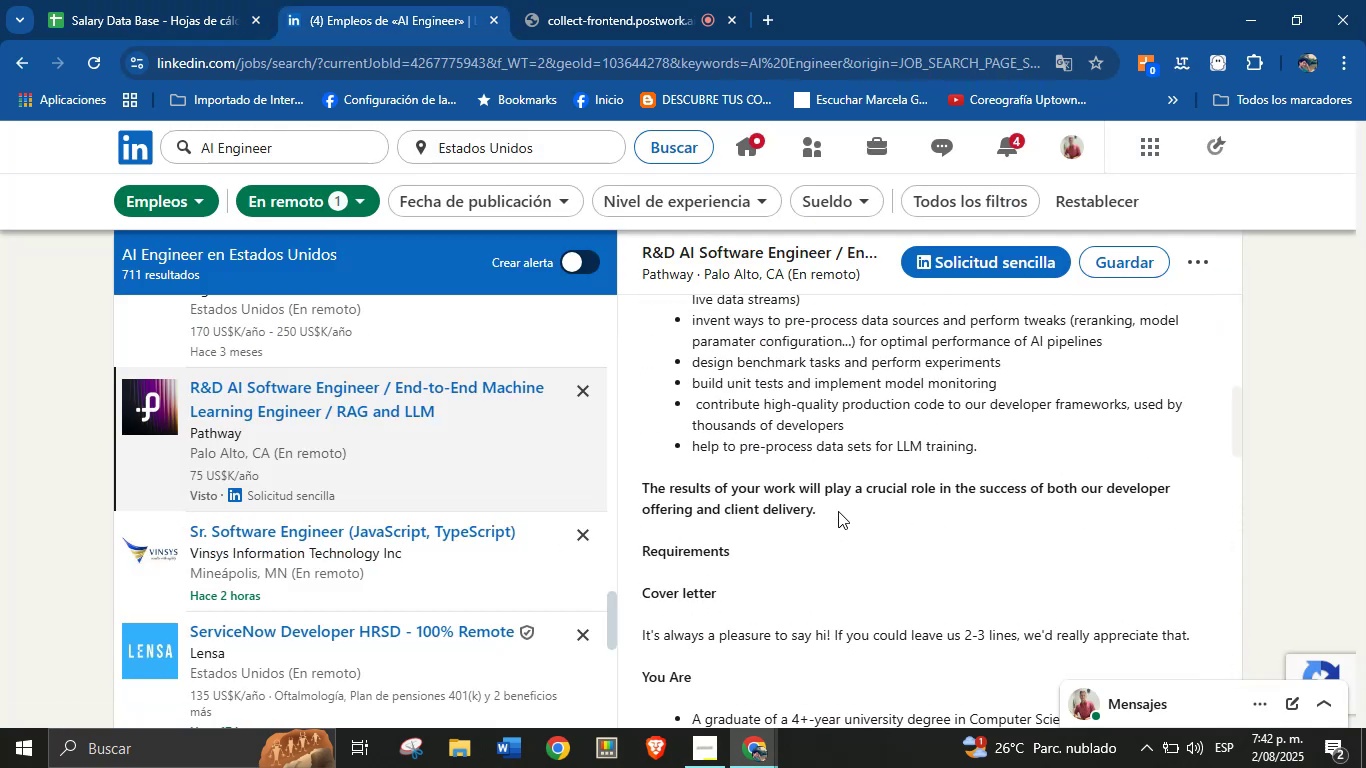 
scroll: coordinate [838, 511], scroll_direction: down, amount: 2.0
 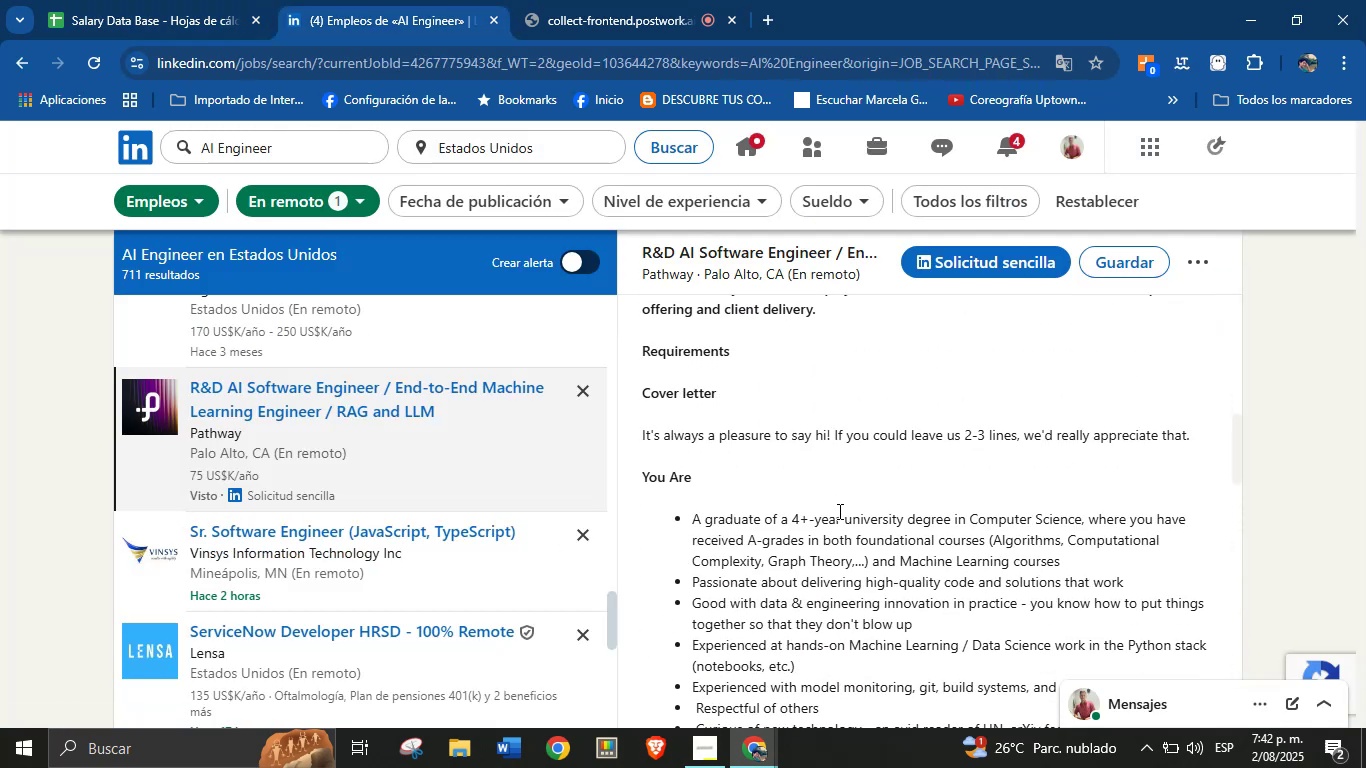 
scroll: coordinate [838, 511], scroll_direction: up, amount: 15.0
 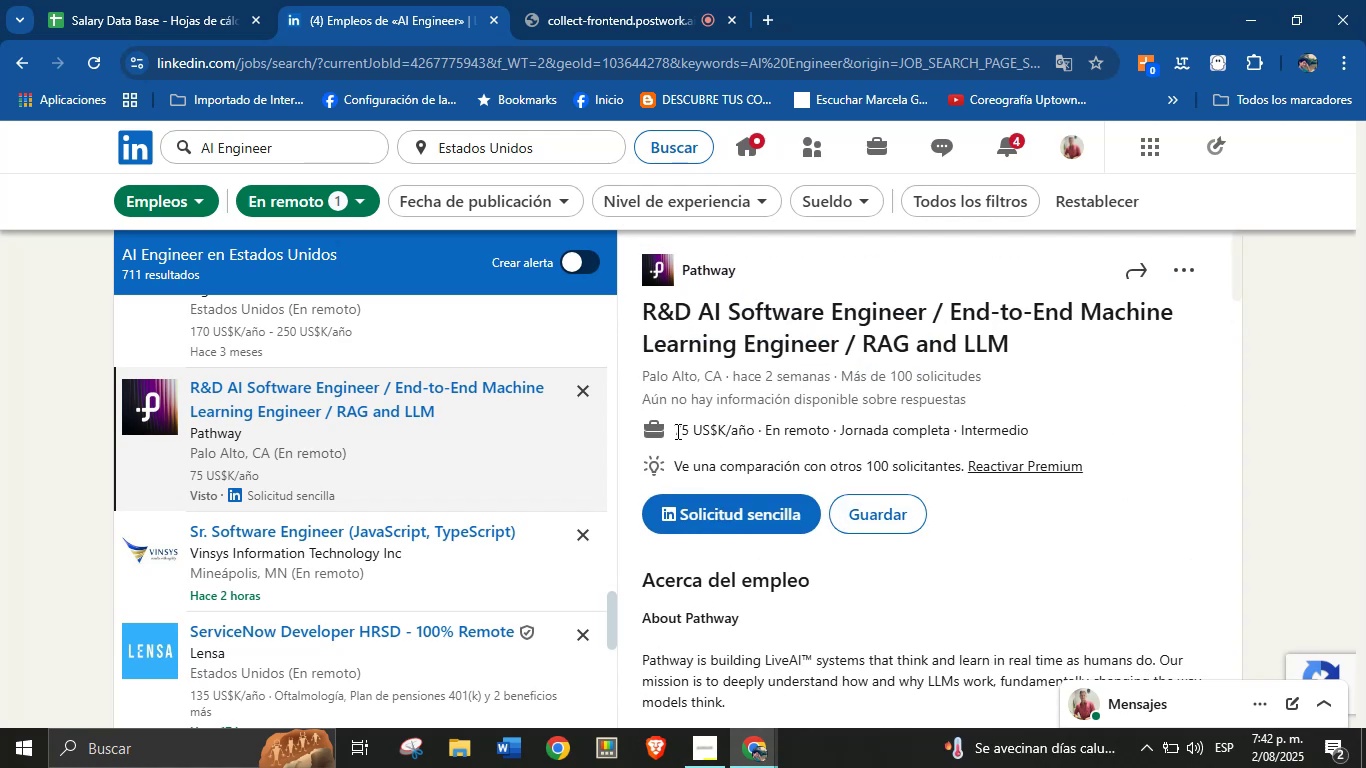 
left_click_drag(start_coordinate=[674, 427], to_coordinate=[751, 436])
 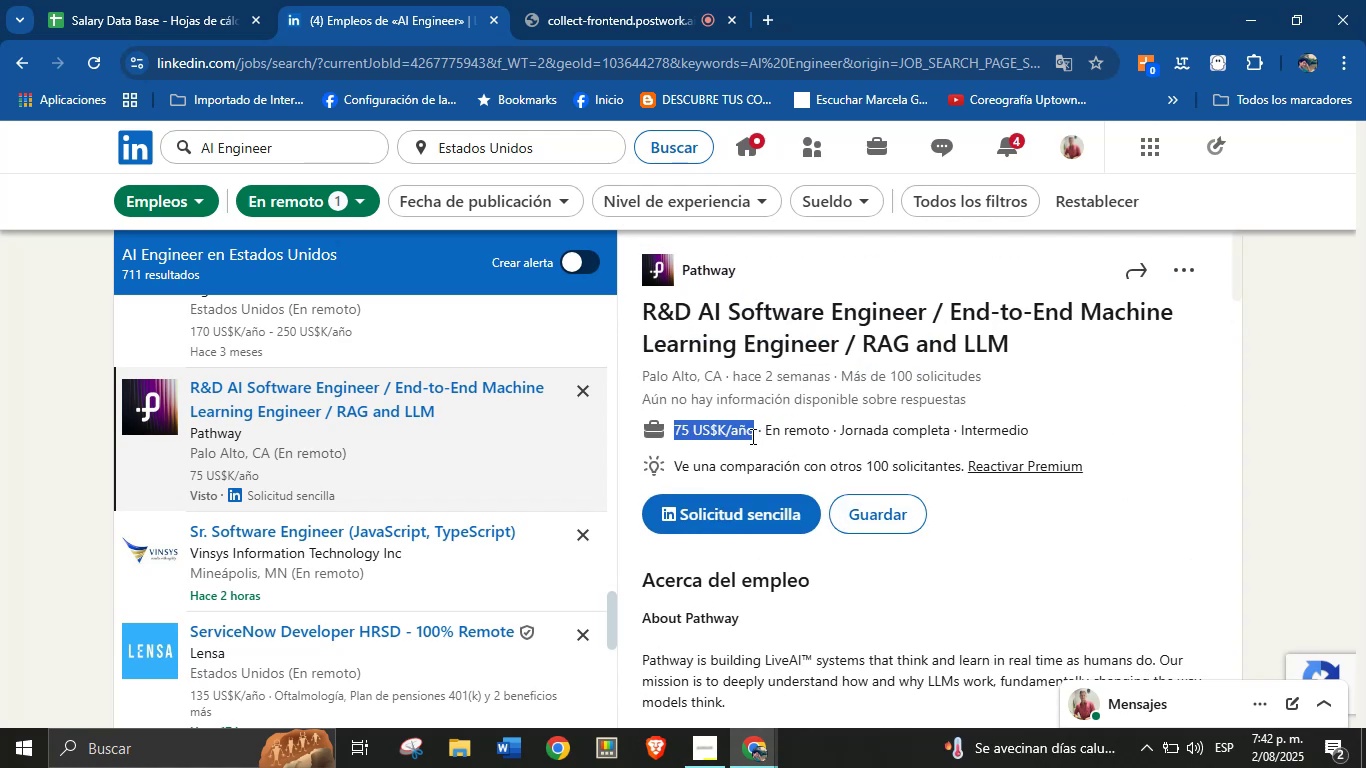 
key(Control+C)
 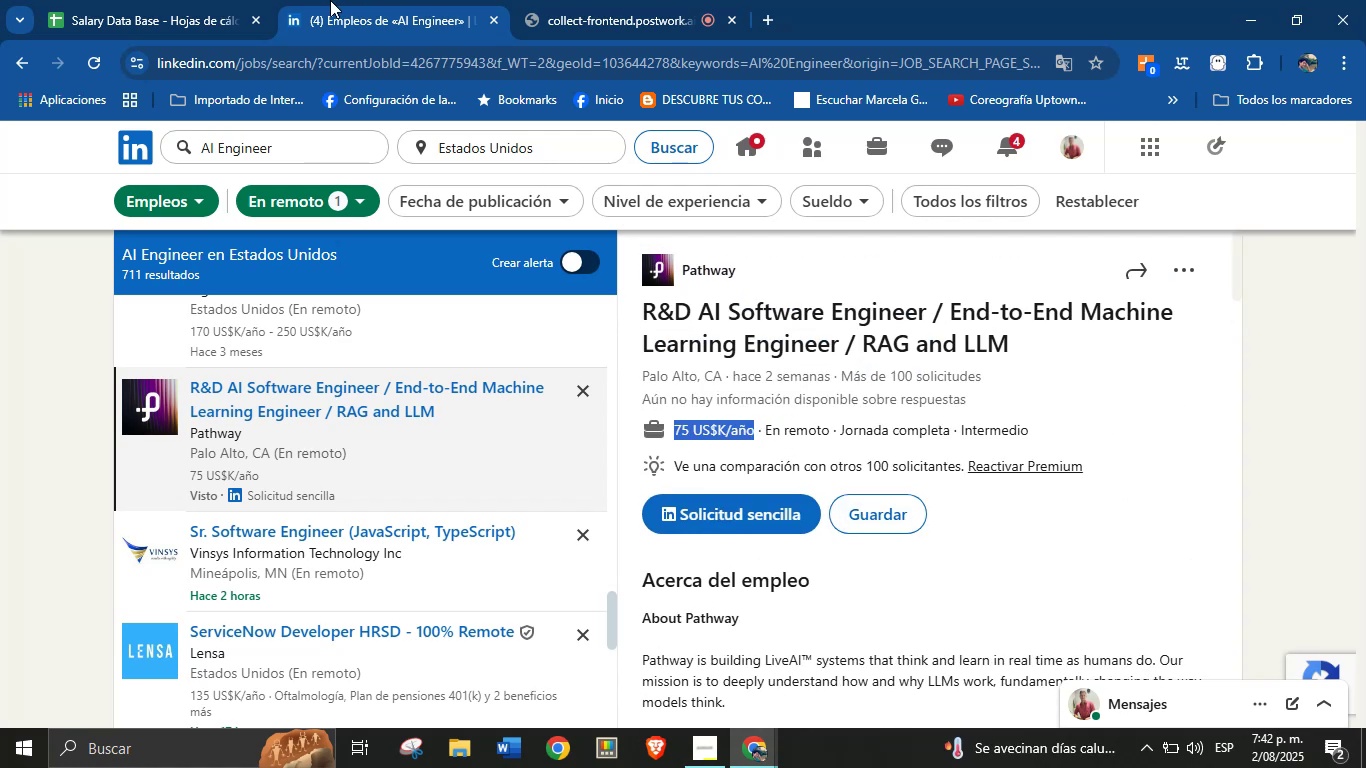 
left_click([217, 0])
 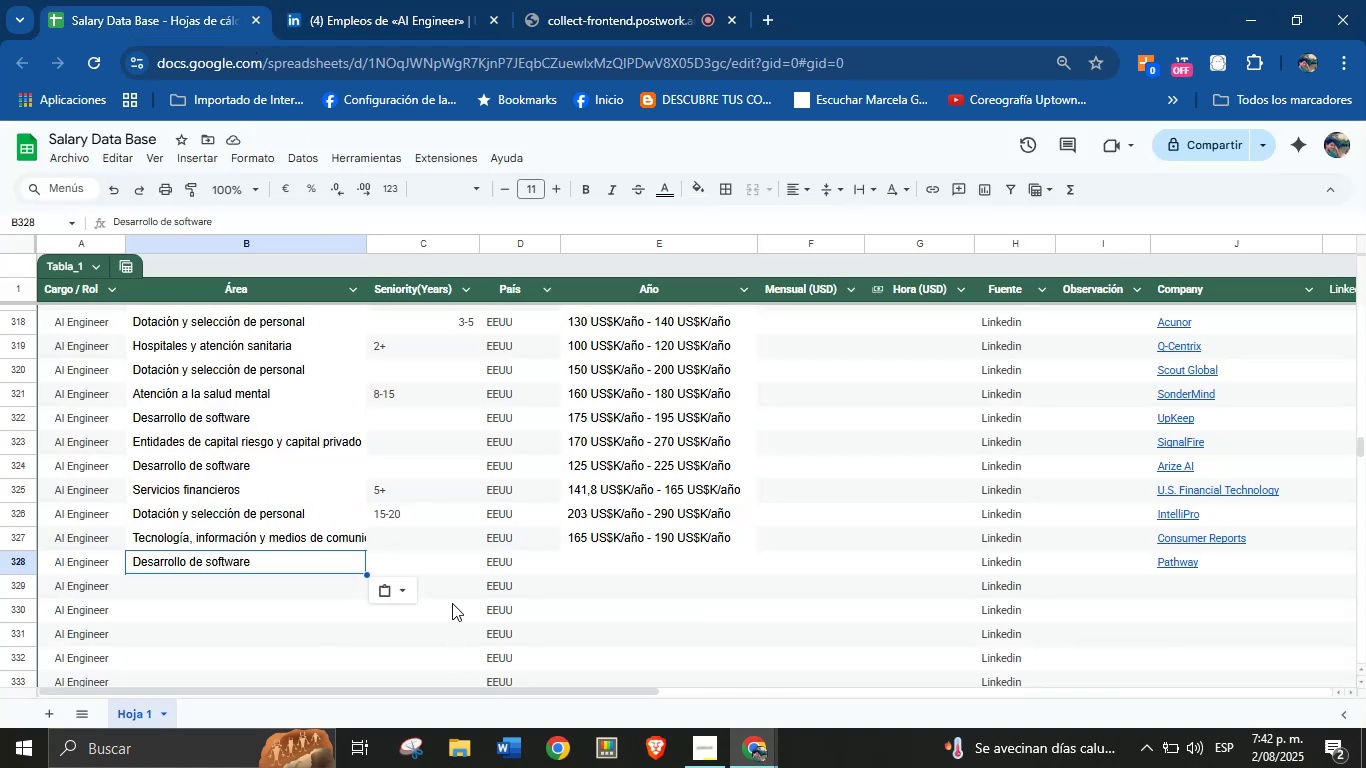 
left_click([433, 568])
 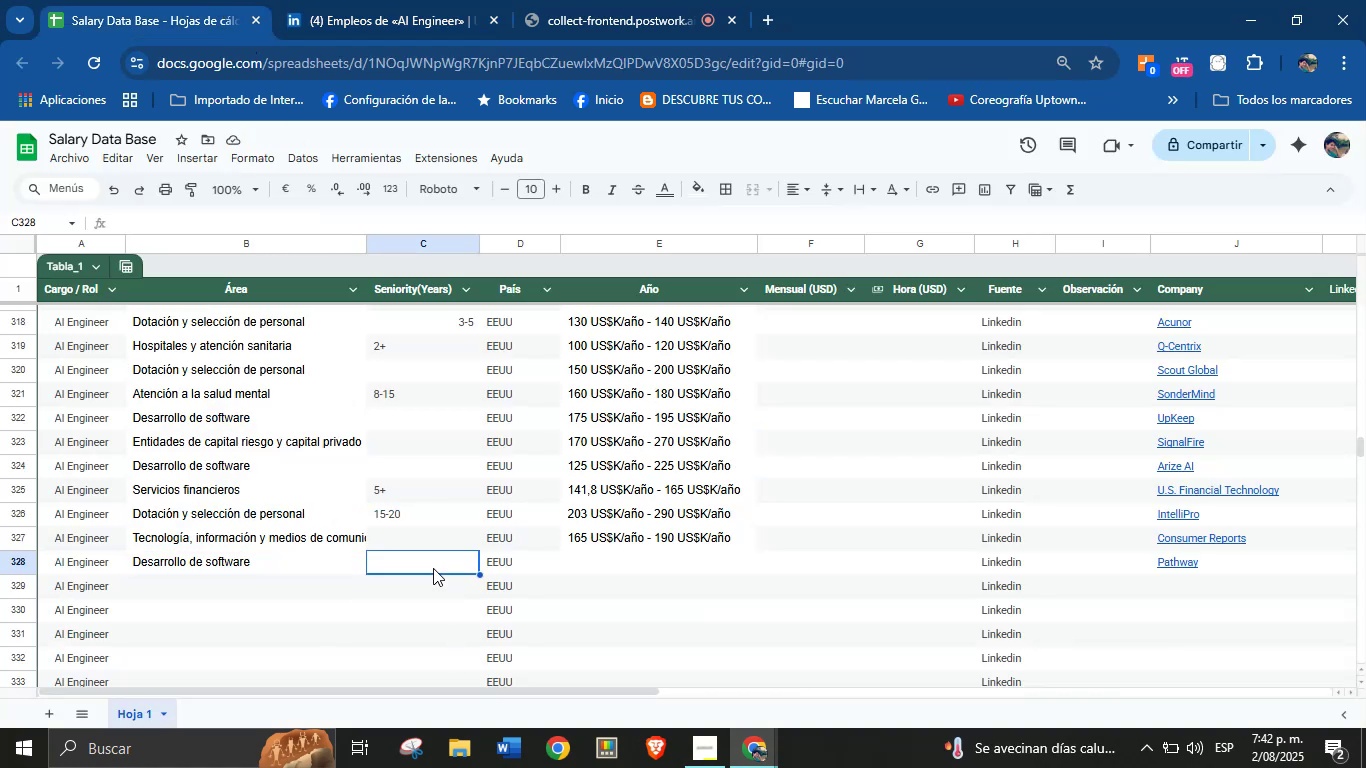 
key(4)
 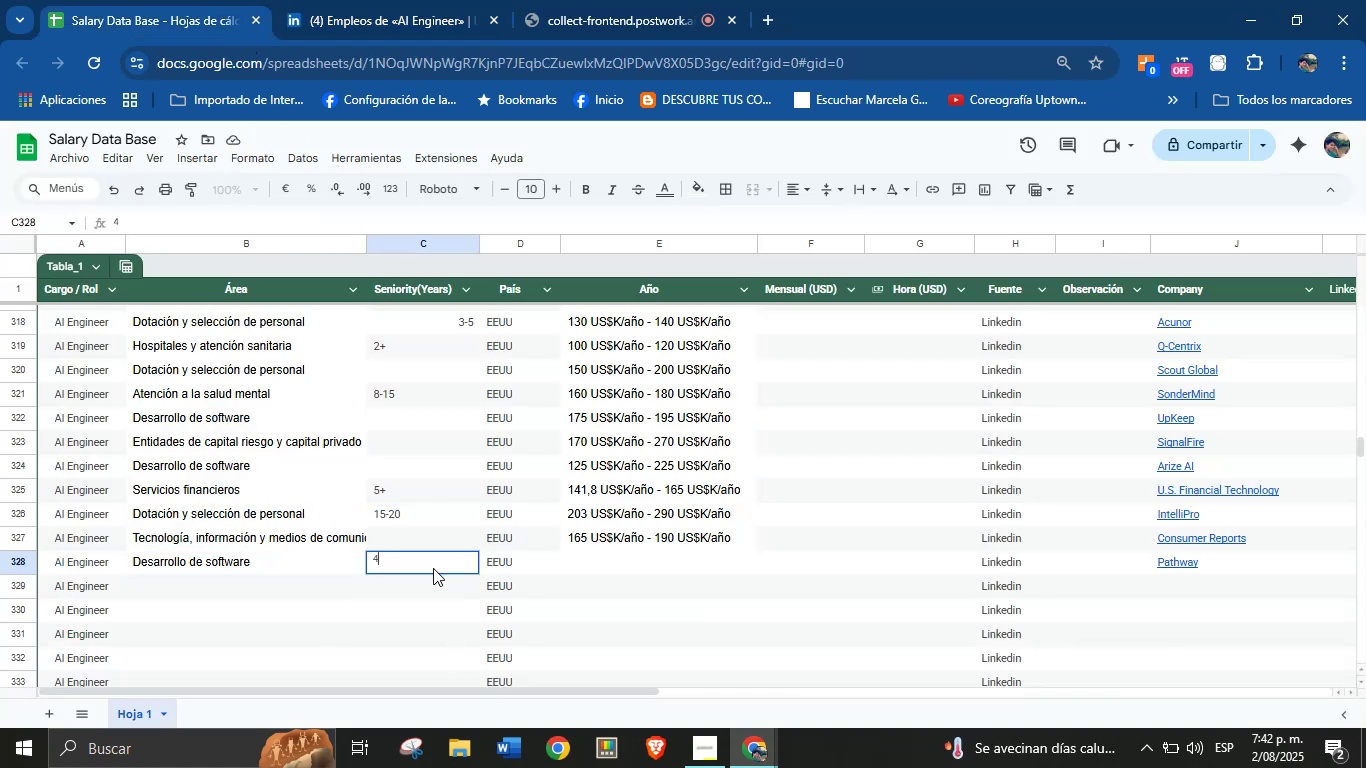 
key(Equal)
 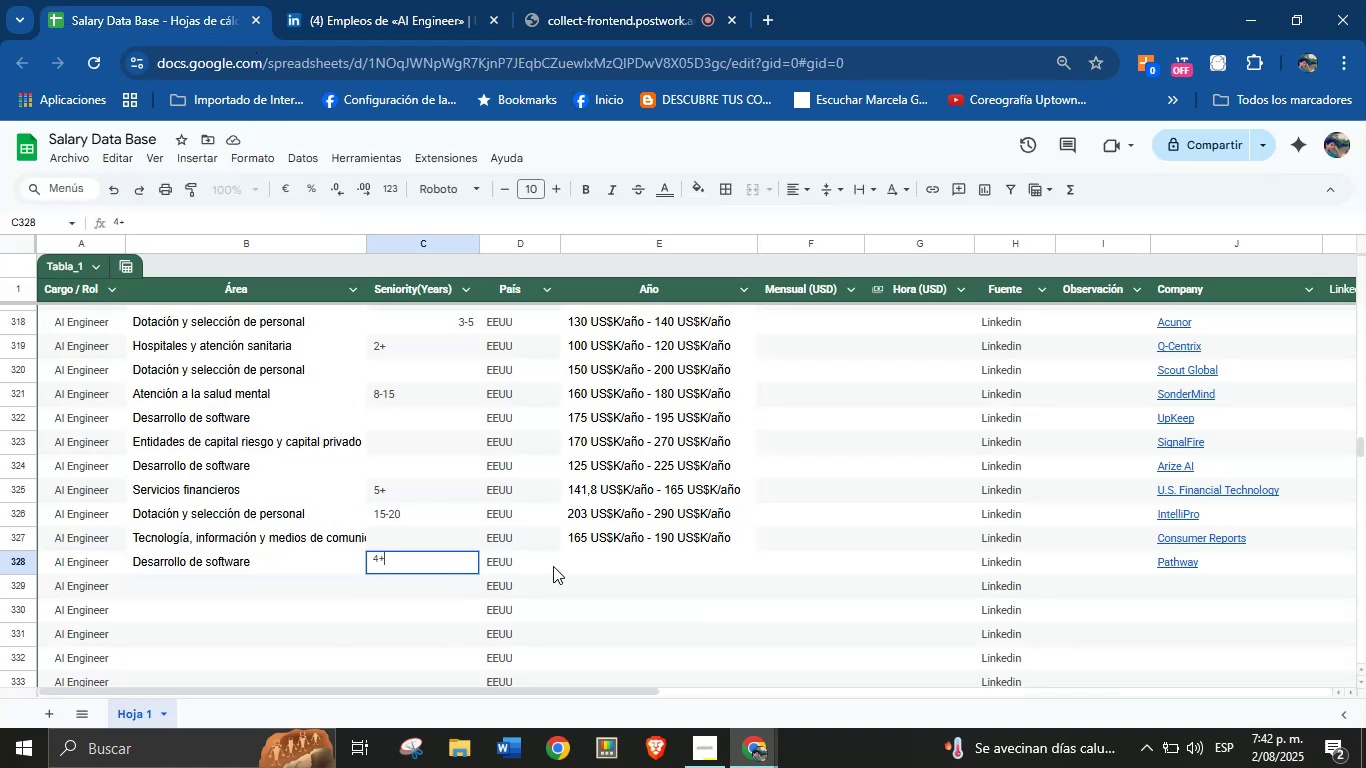 
left_click([574, 564])
 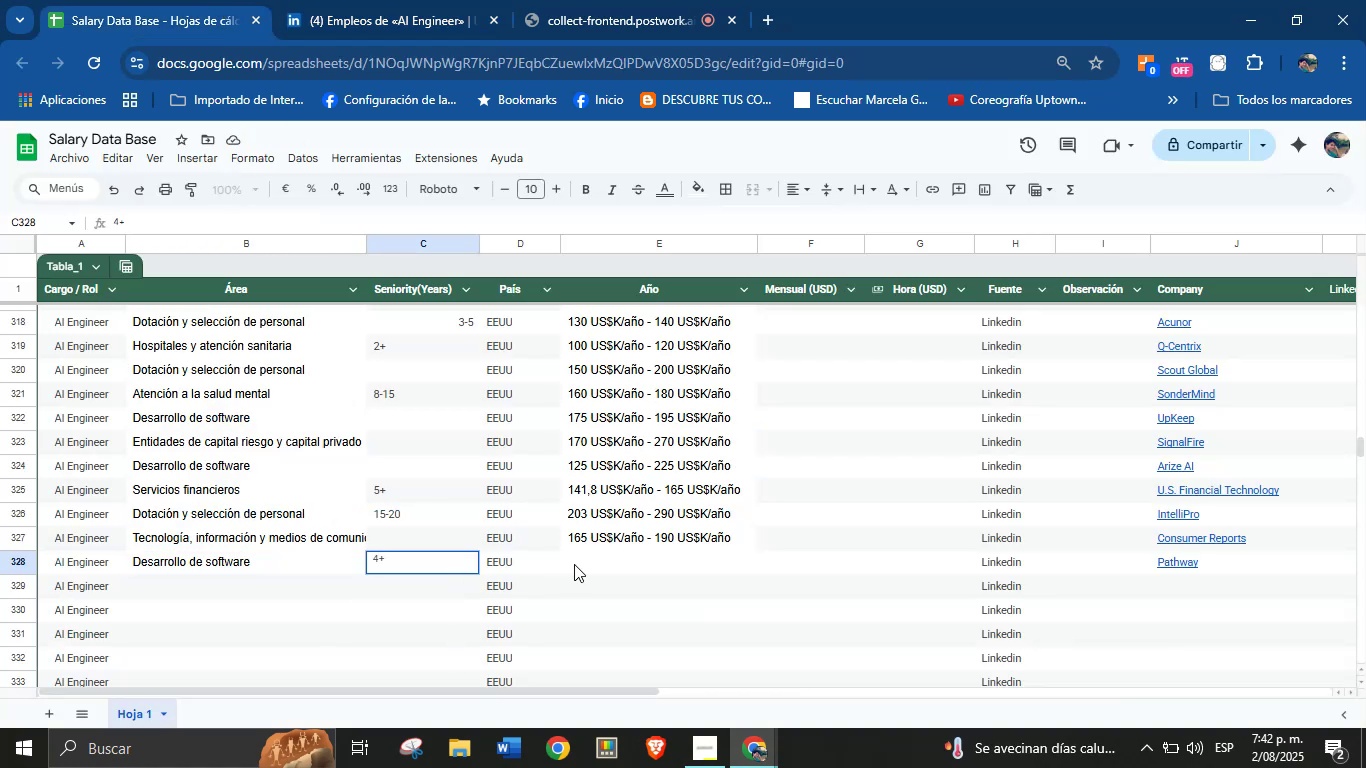 
key(Control+V)
 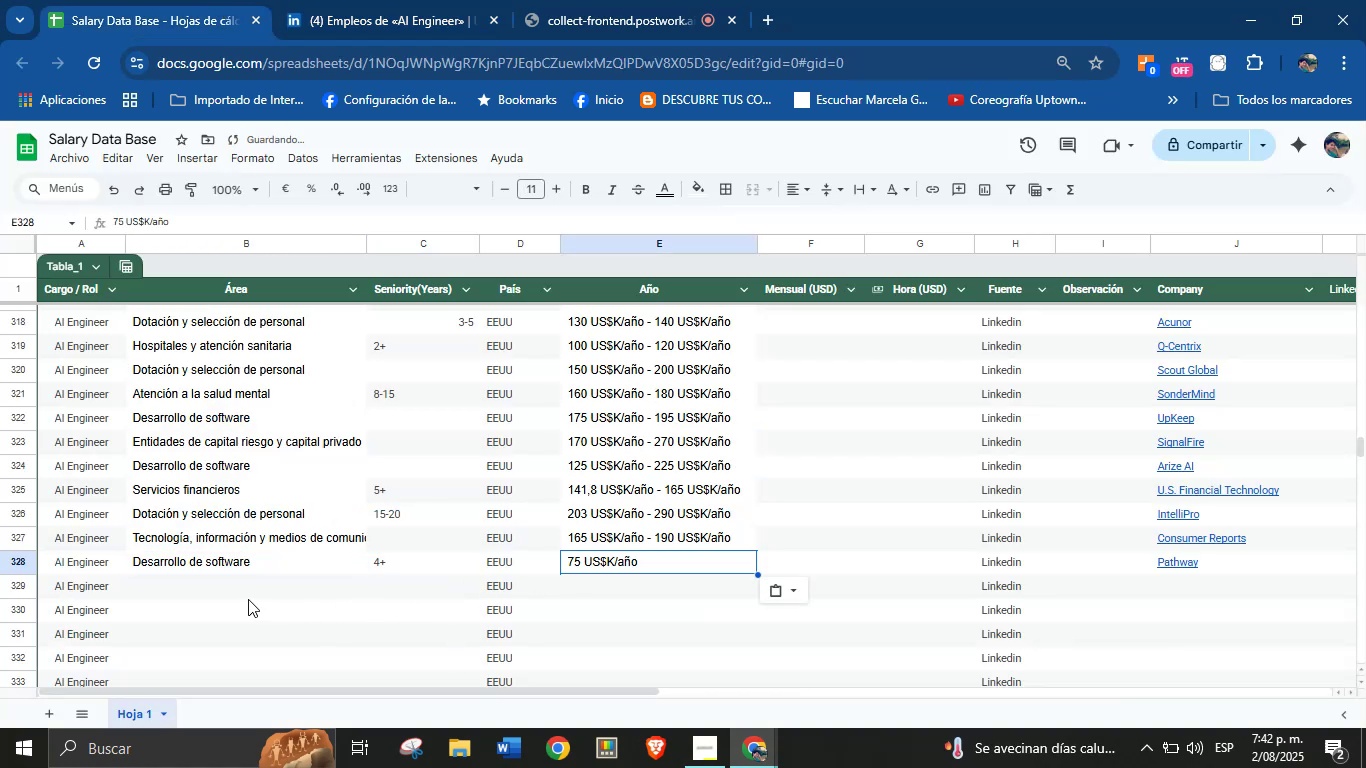 
left_click([248, 592])
 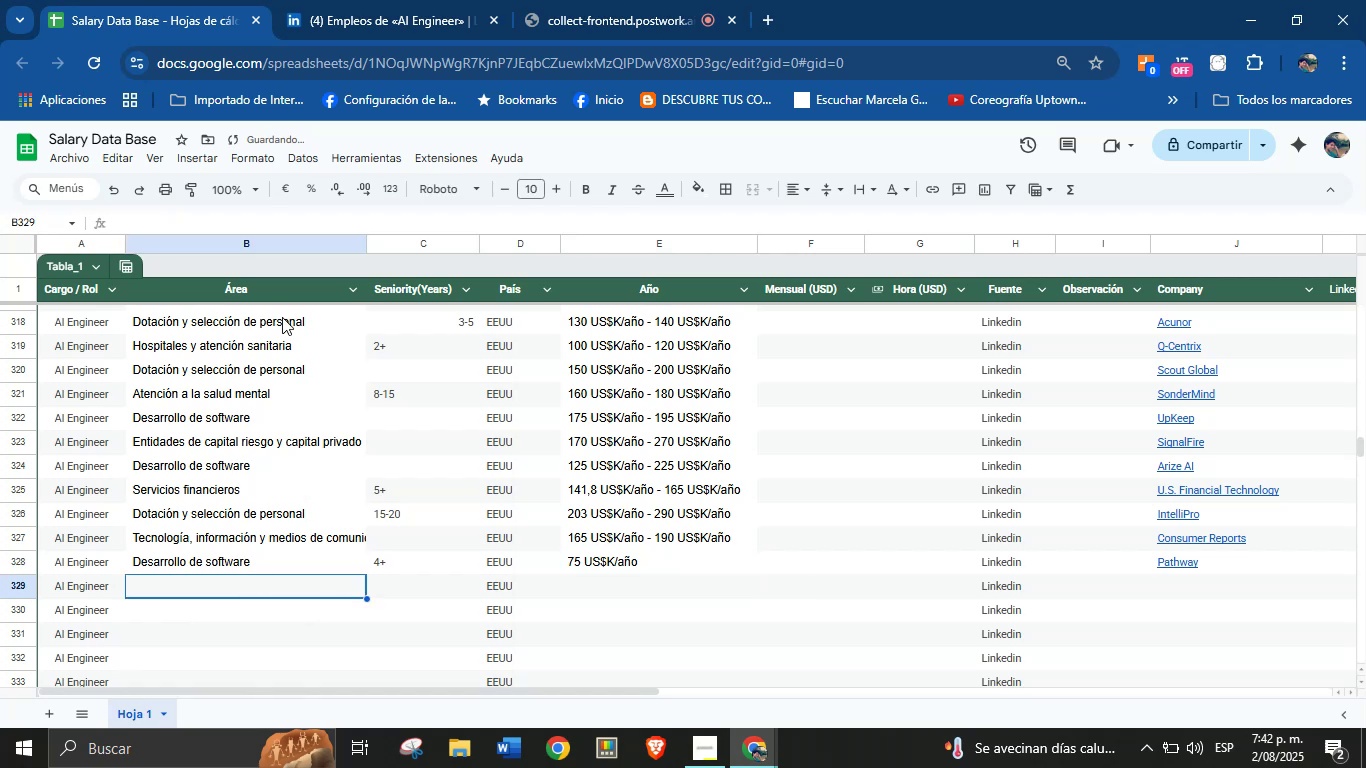 
left_click([290, 0])
 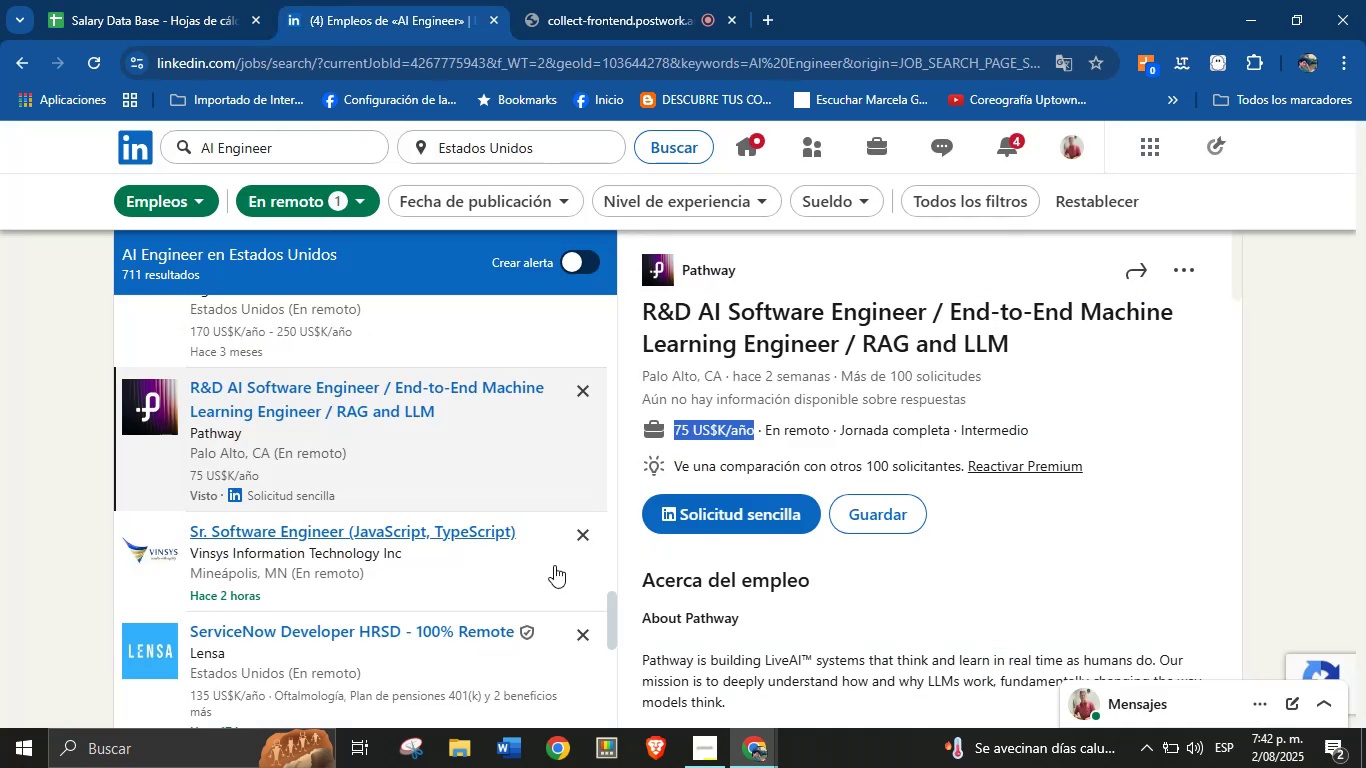 
scroll: coordinate [465, 574], scroll_direction: down, amount: 5.0
 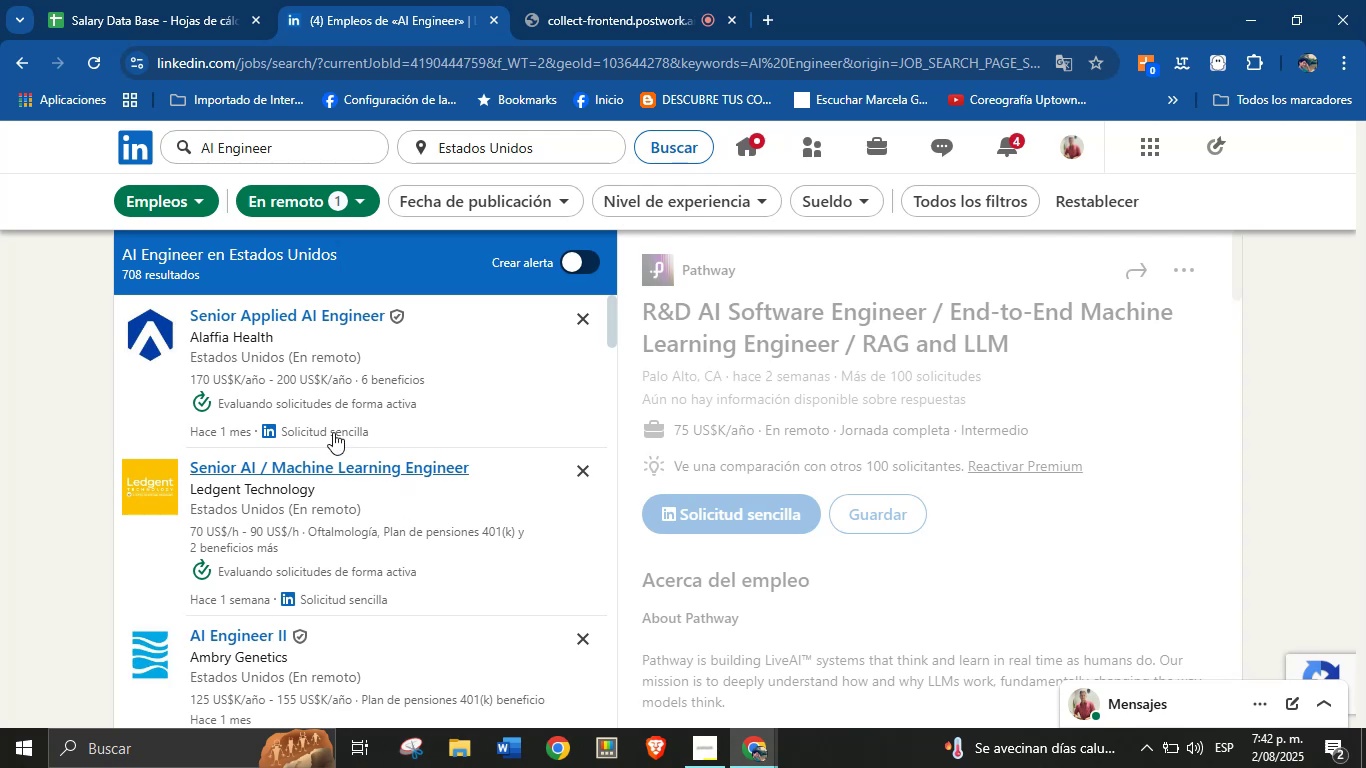 
wait(6.5)
 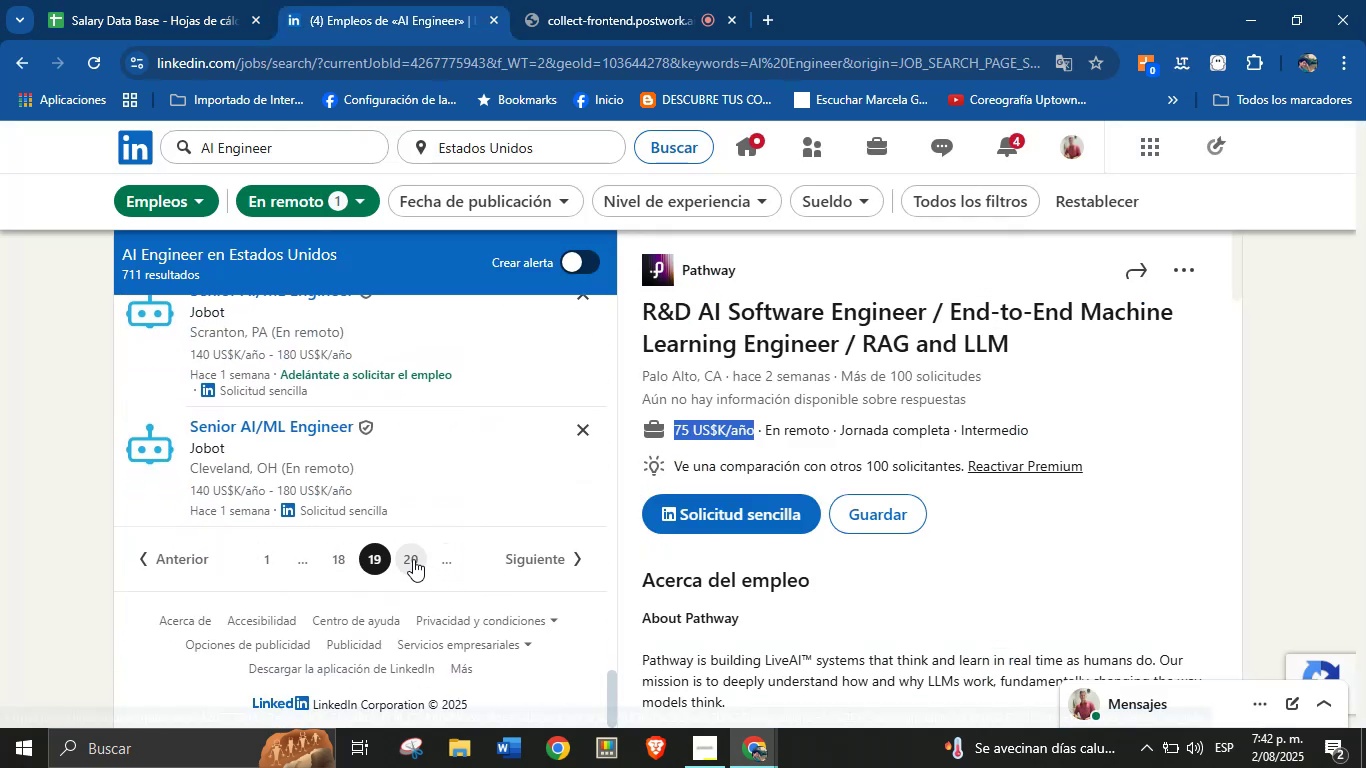 
left_click([288, 308])
 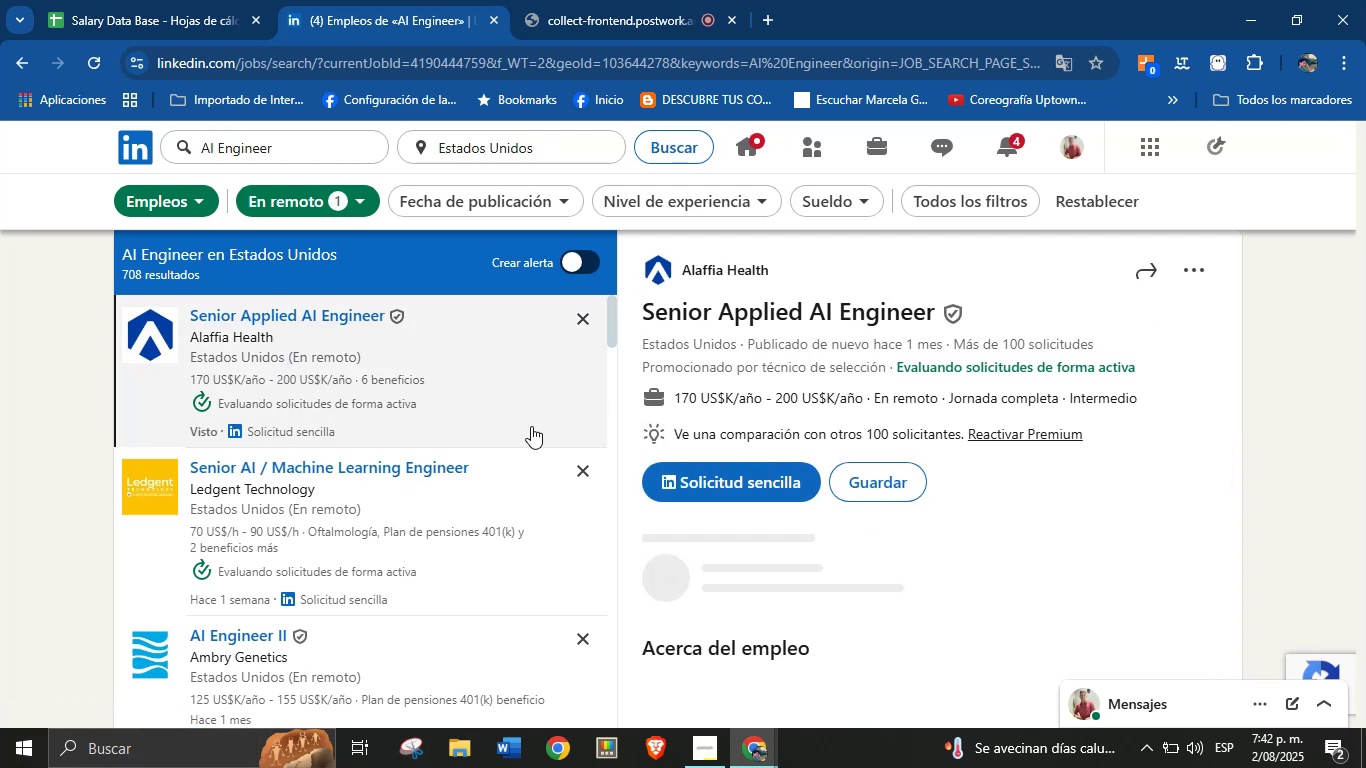 
wait(5.73)
 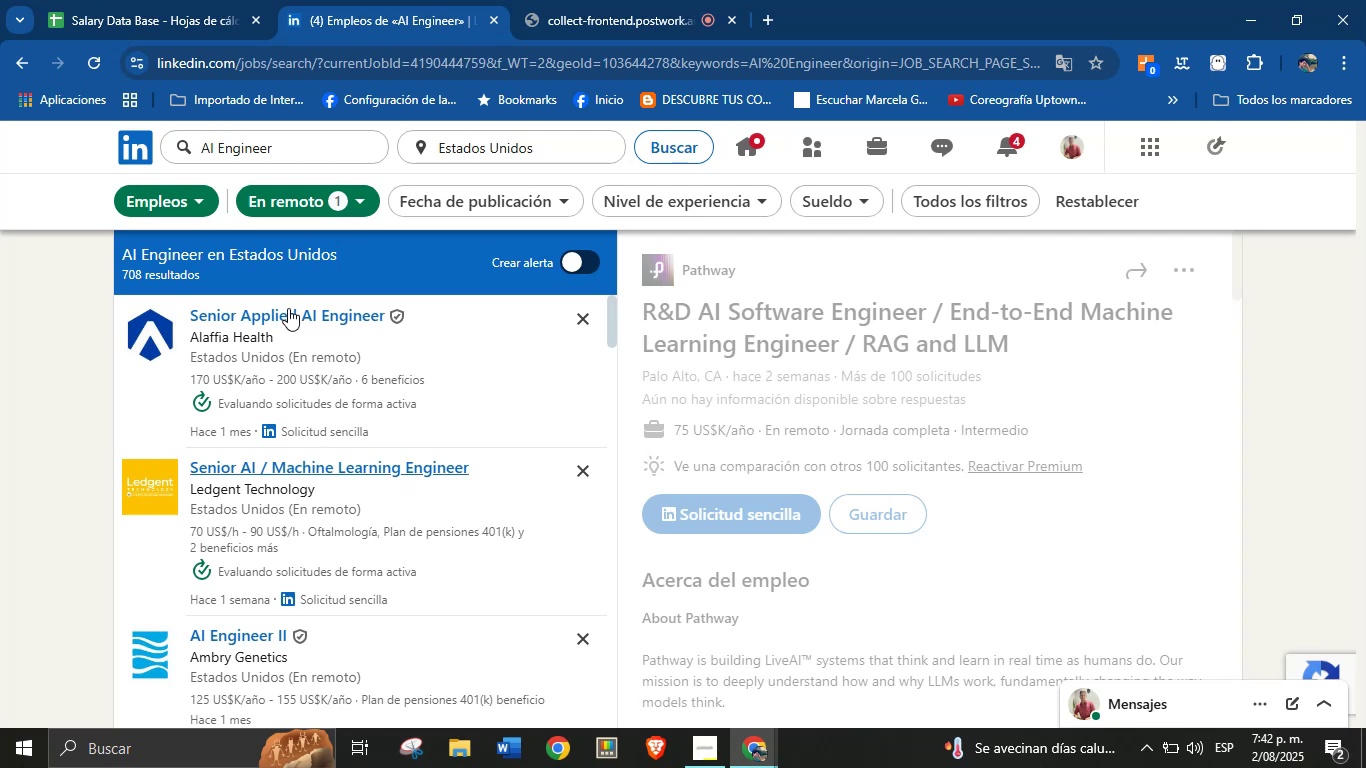 
left_click_drag(start_coordinate=[777, 268], to_coordinate=[686, 270])
 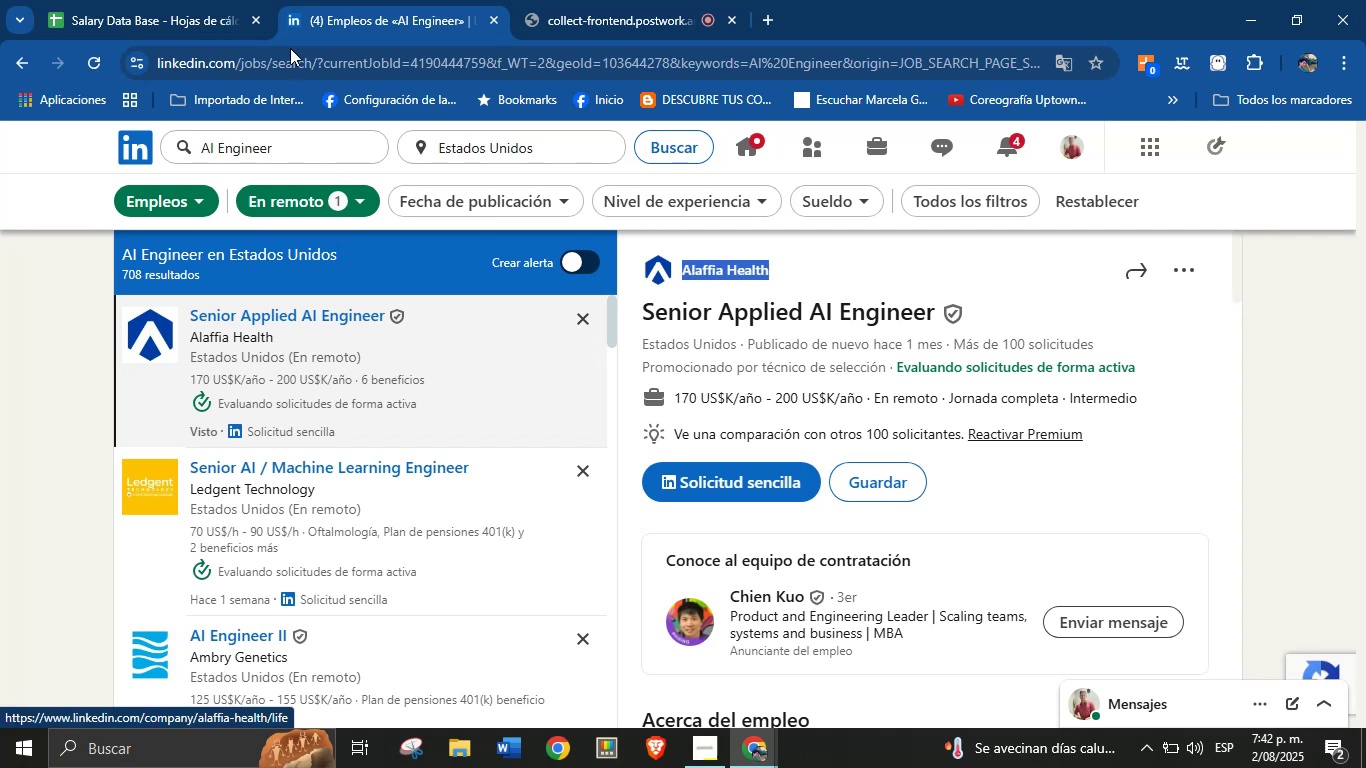 
key(Control+C)
 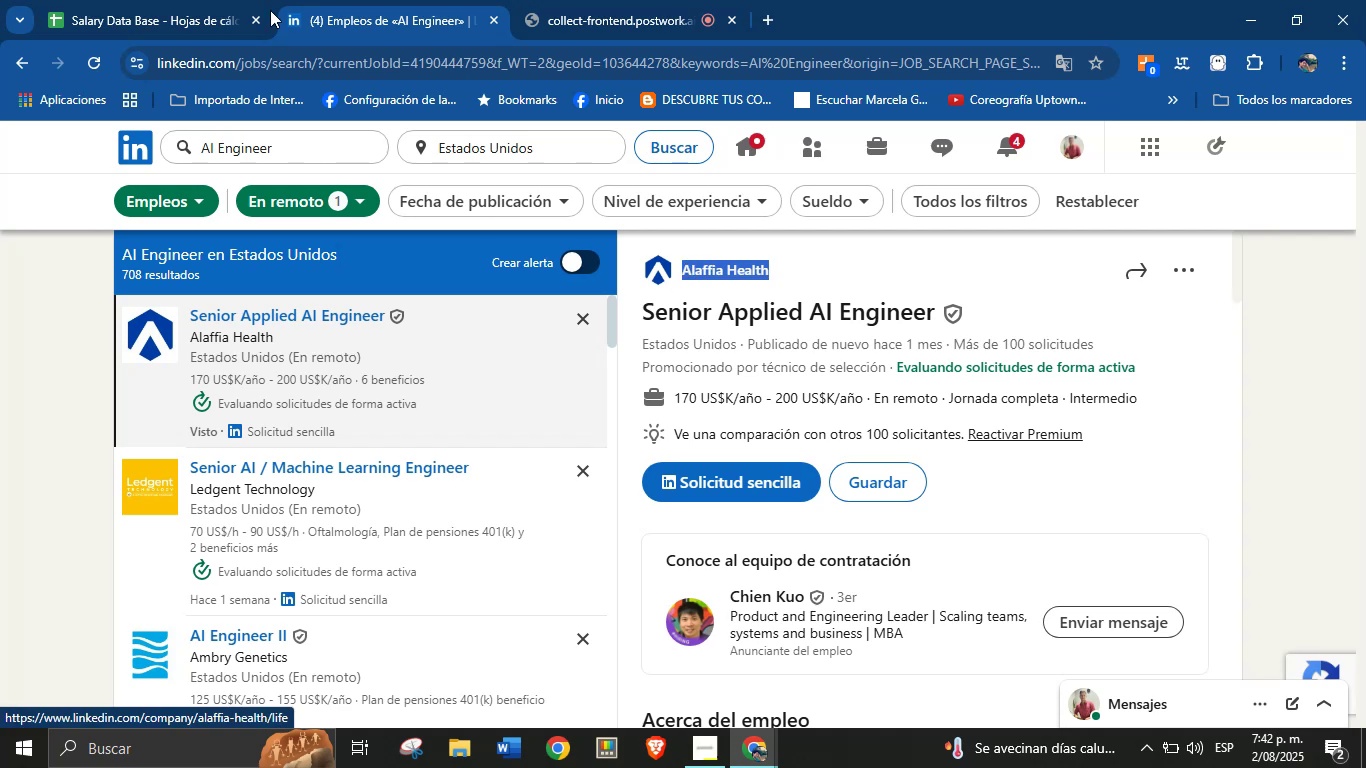 
left_click([235, 0])
 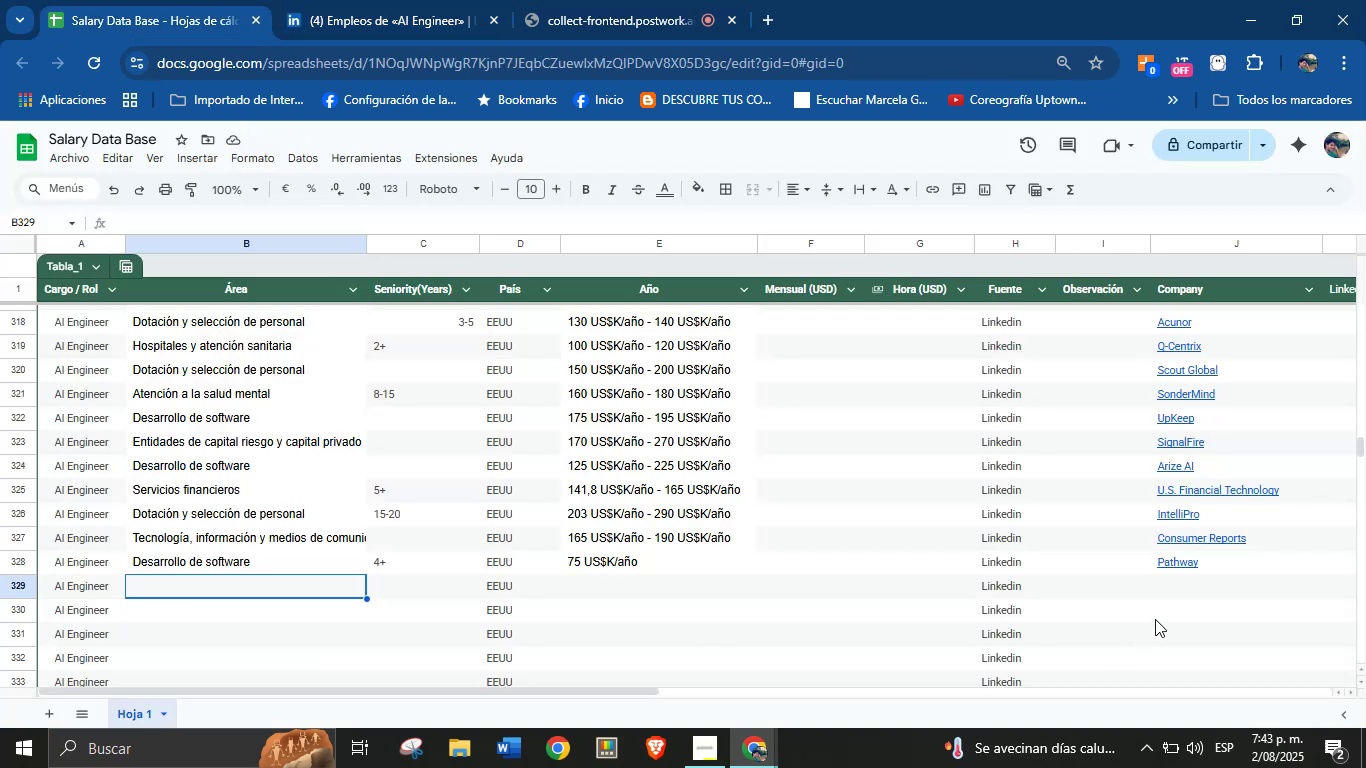 
left_click([1182, 589])
 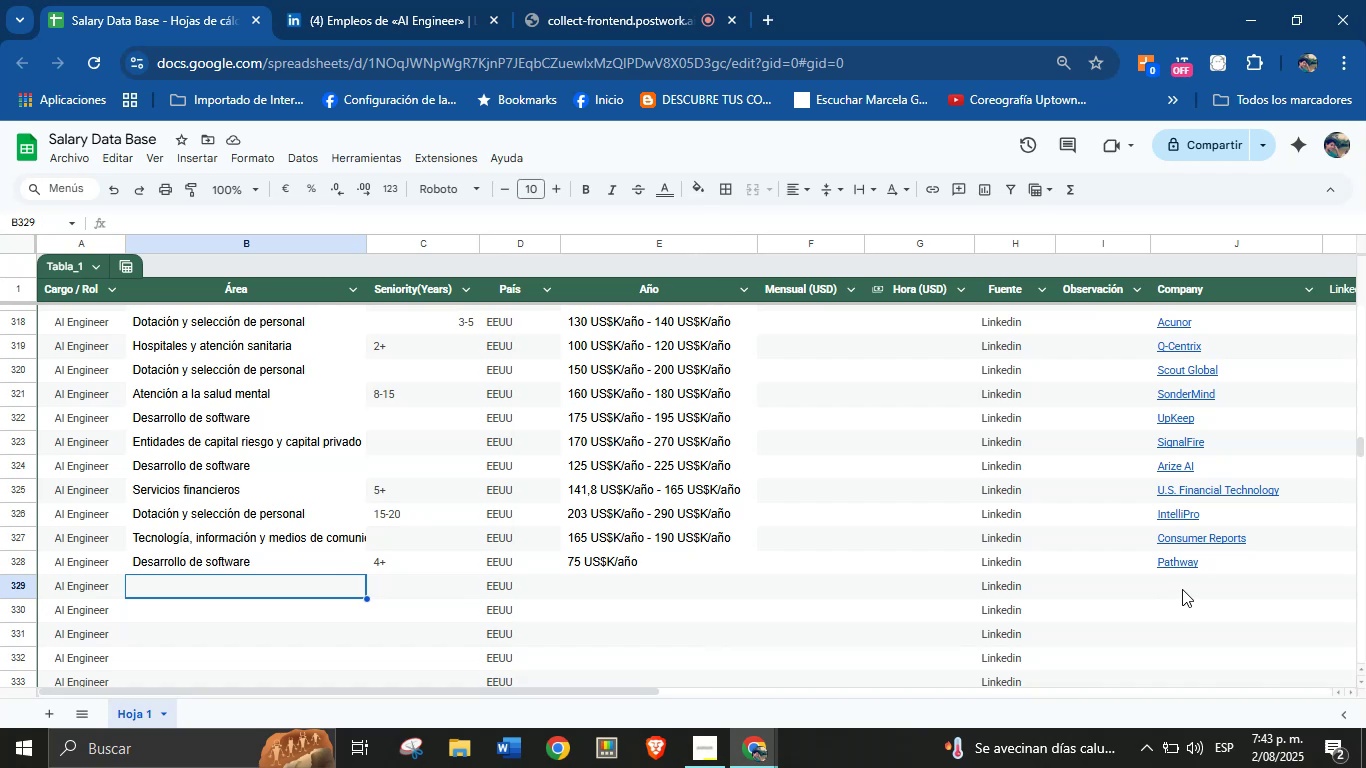 
key(Control+V)
 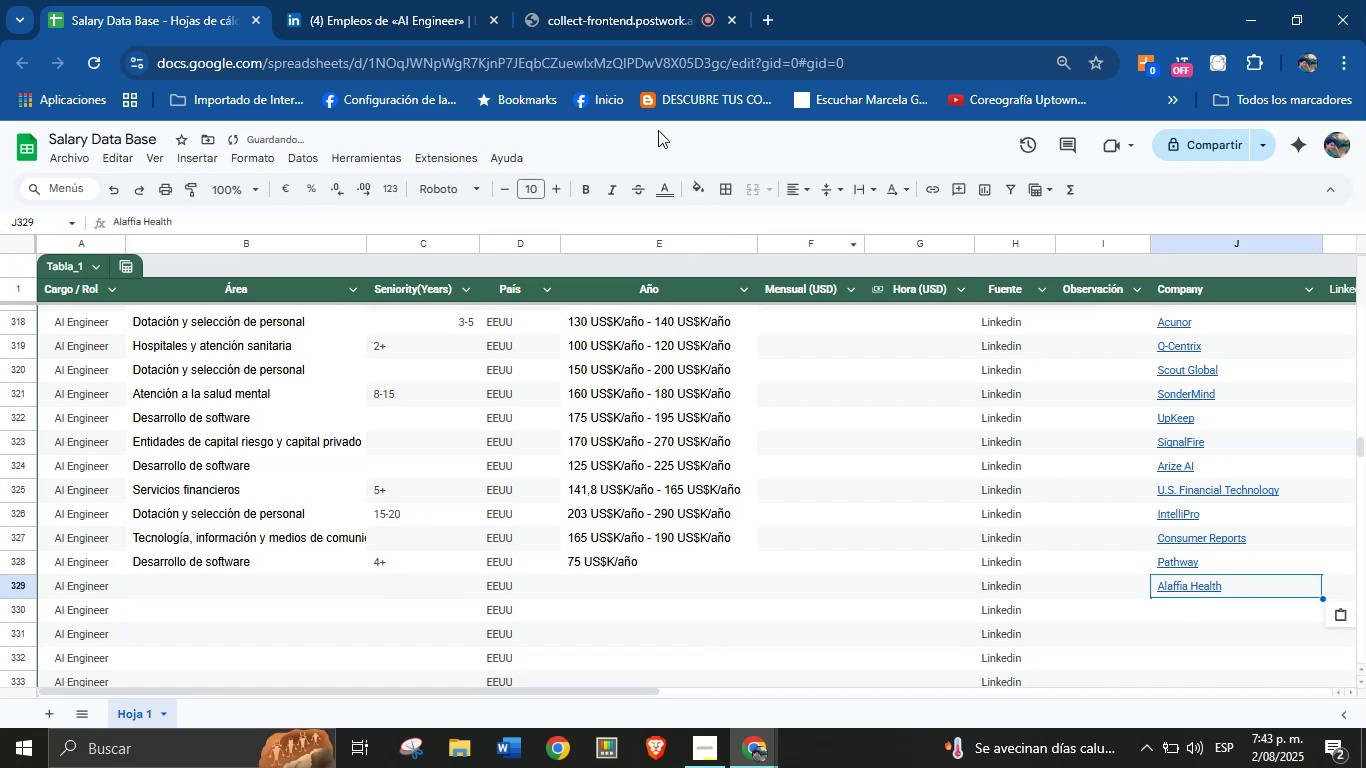 
left_click([428, 0])
 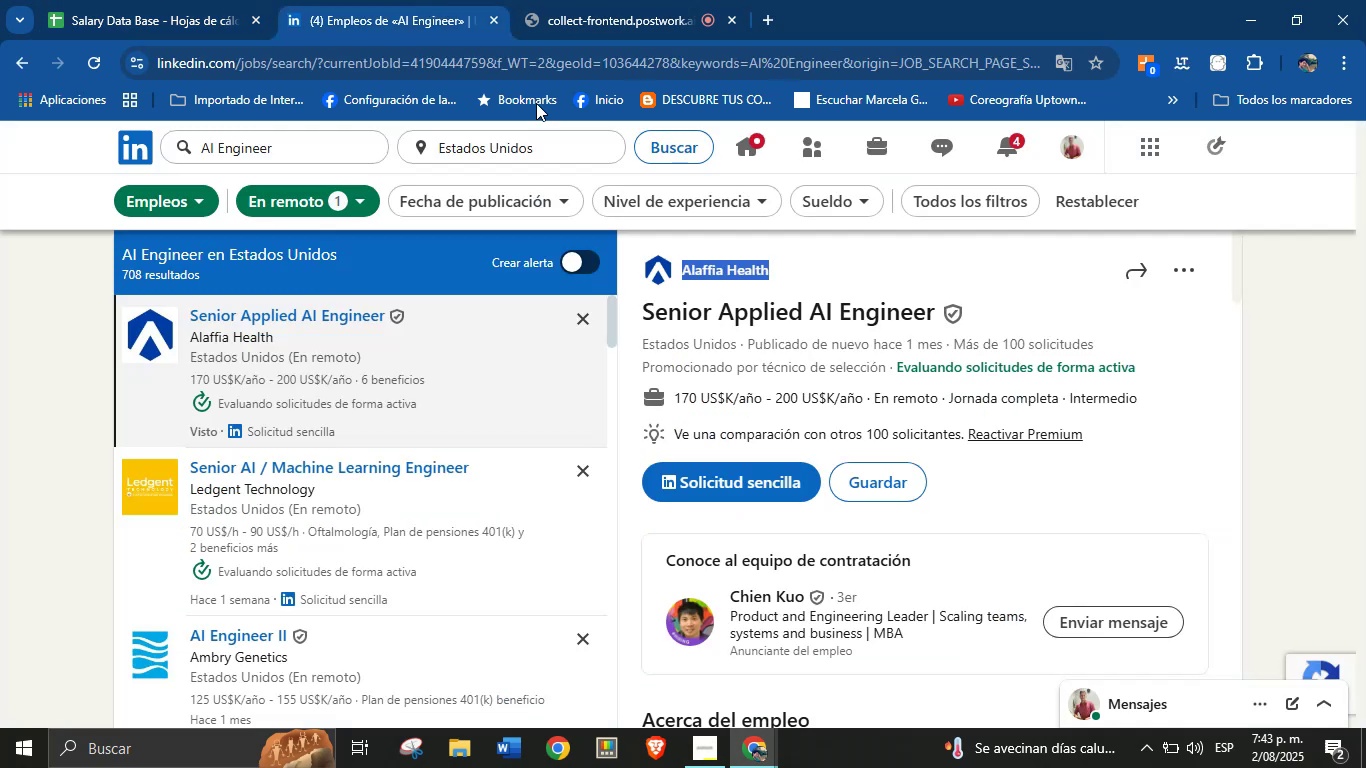 
scroll: coordinate [862, 572], scroll_direction: down, amount: 31.0
 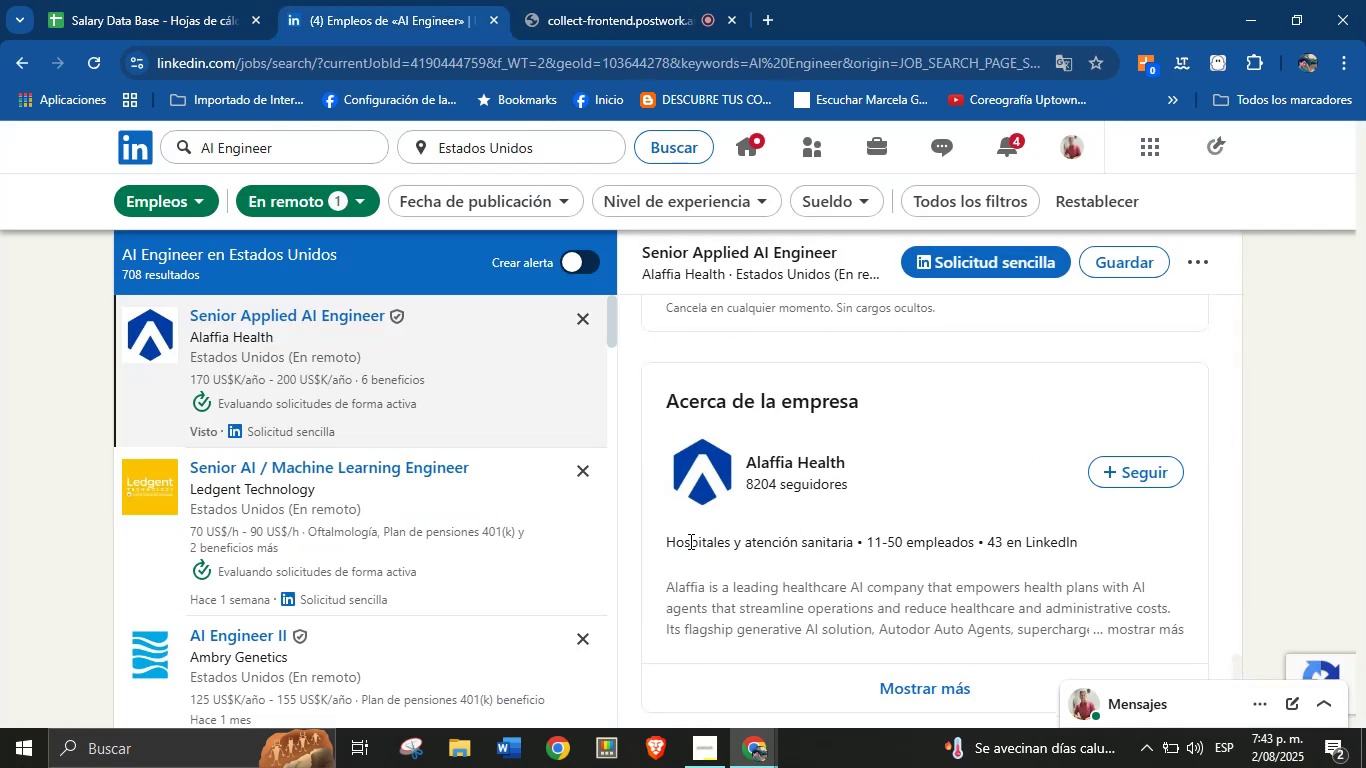 
left_click_drag(start_coordinate=[661, 542], to_coordinate=[856, 546])
 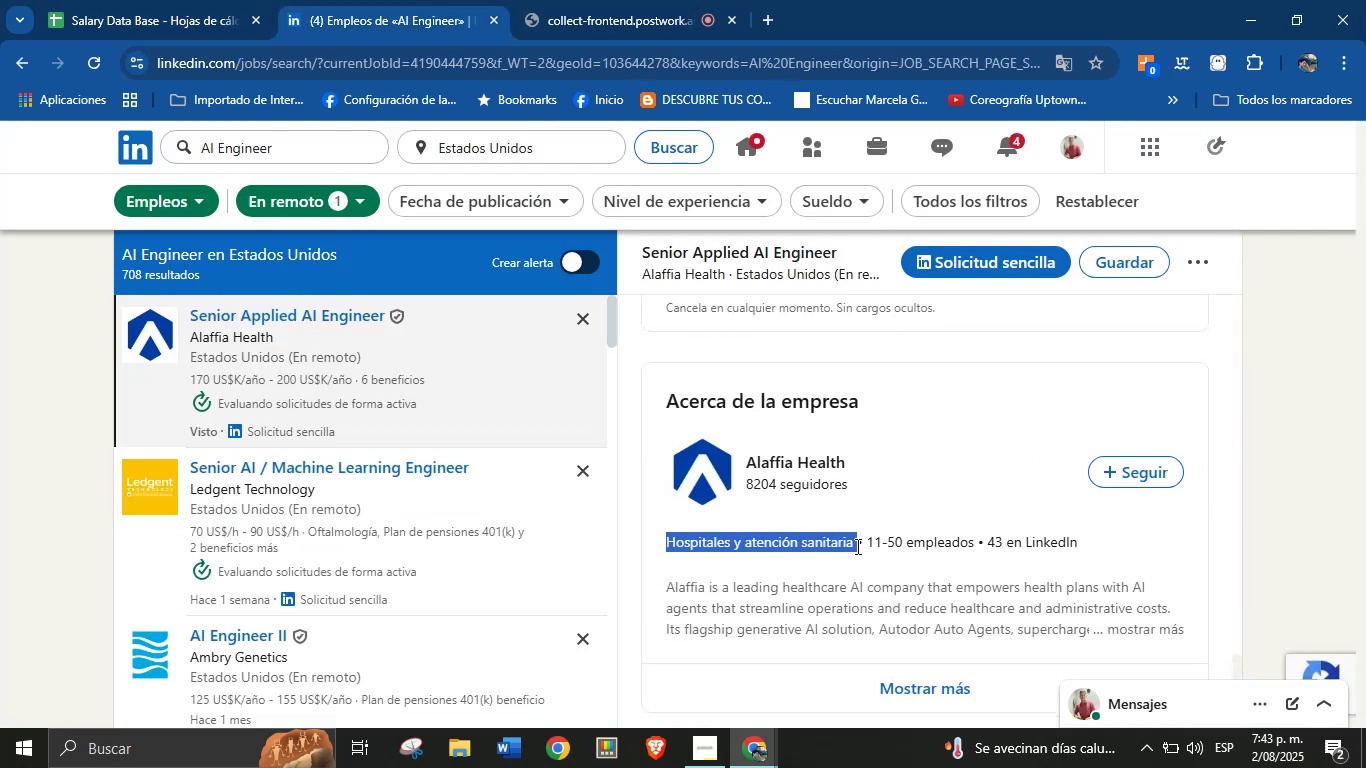 
key(Control+C)
 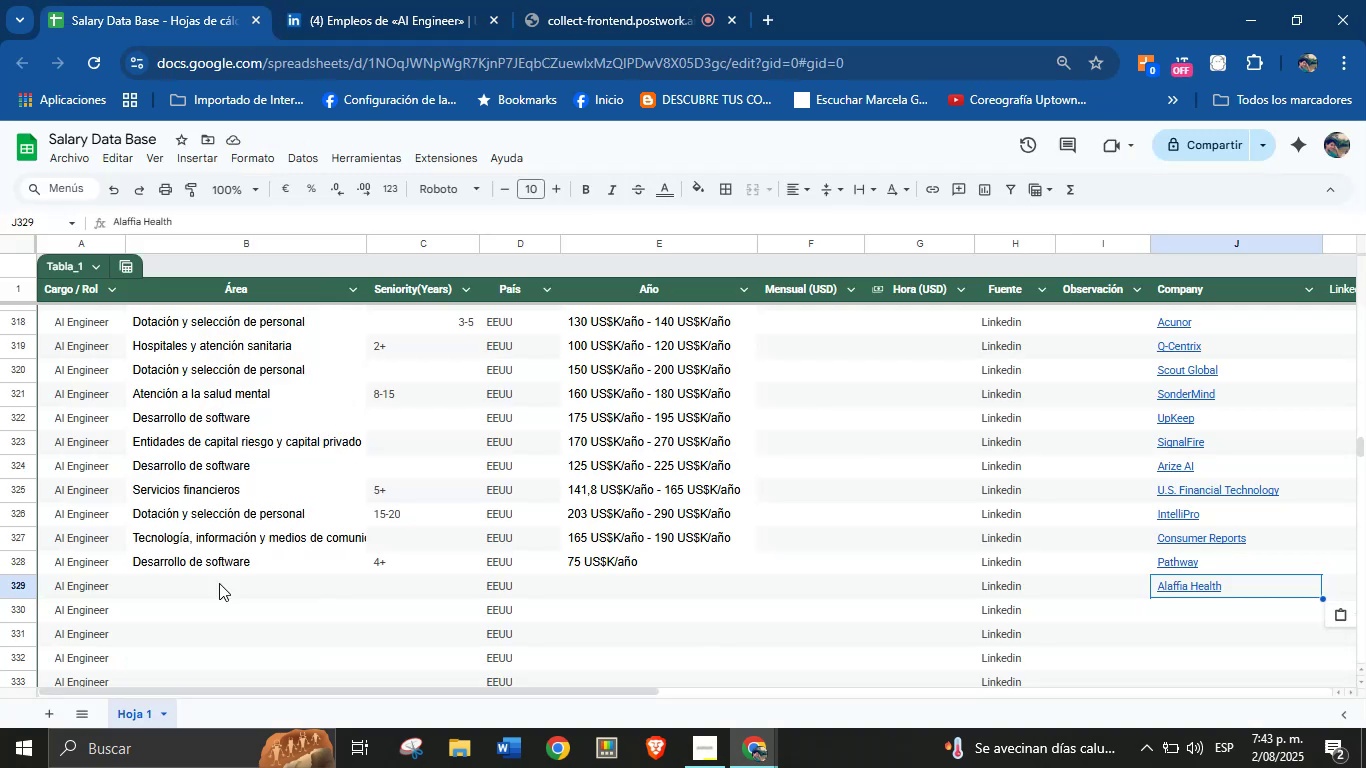 
key(Control+V)
 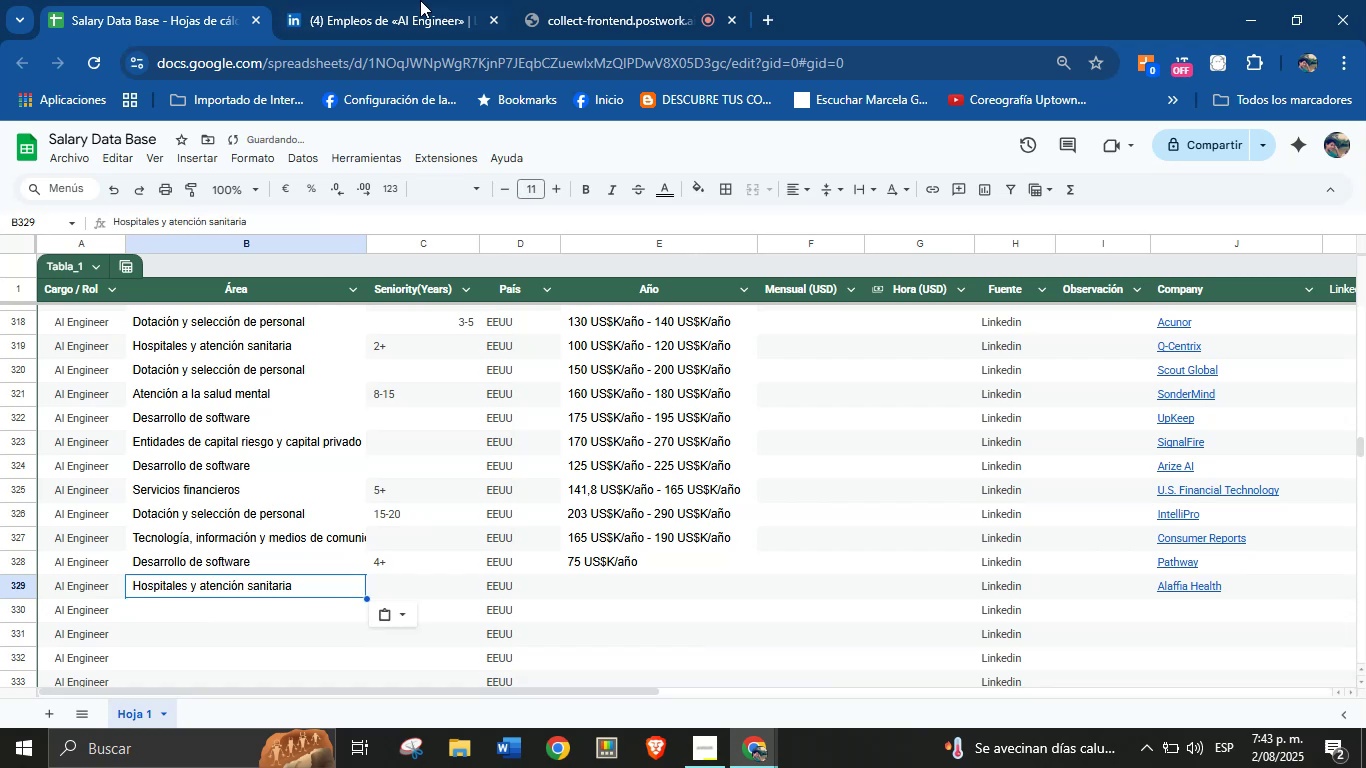 
left_click([423, 0])
 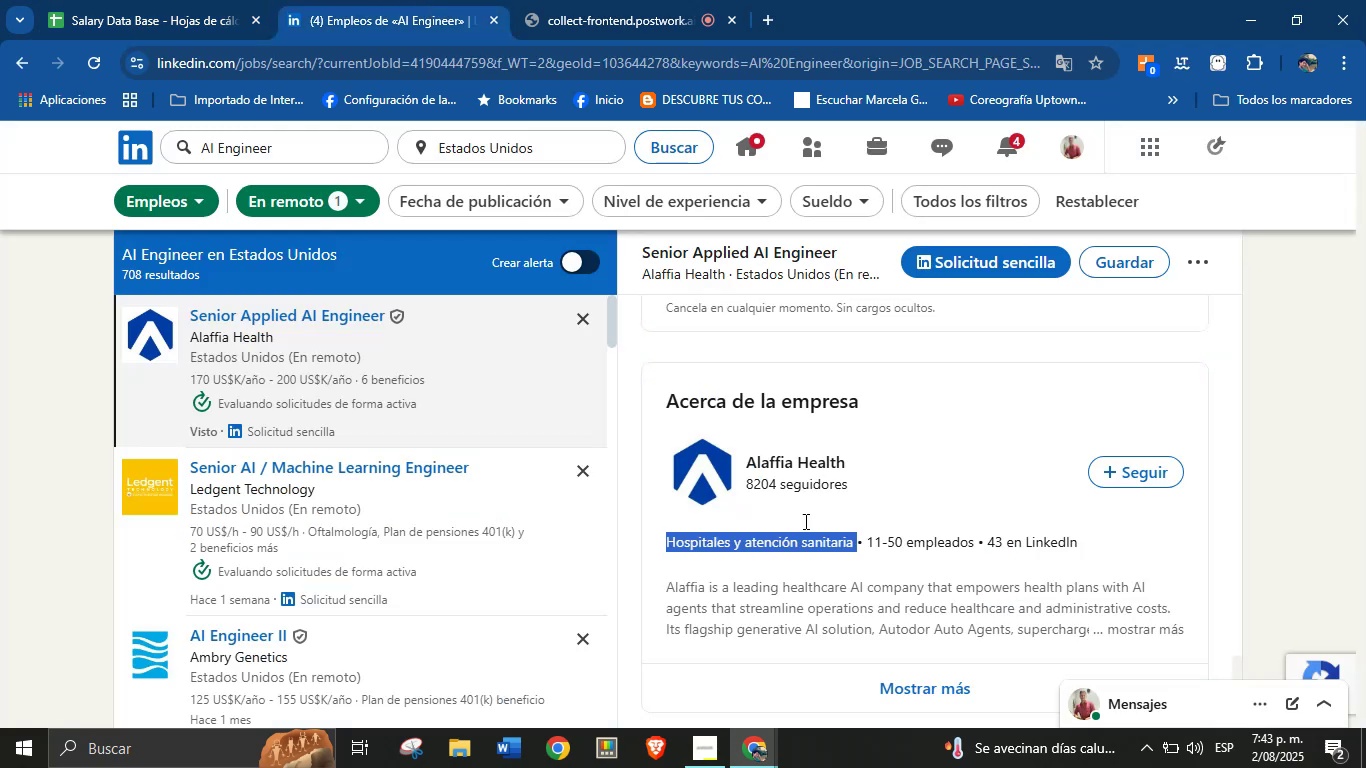 
scroll: coordinate [761, 609], scroll_direction: up, amount: 14.0
 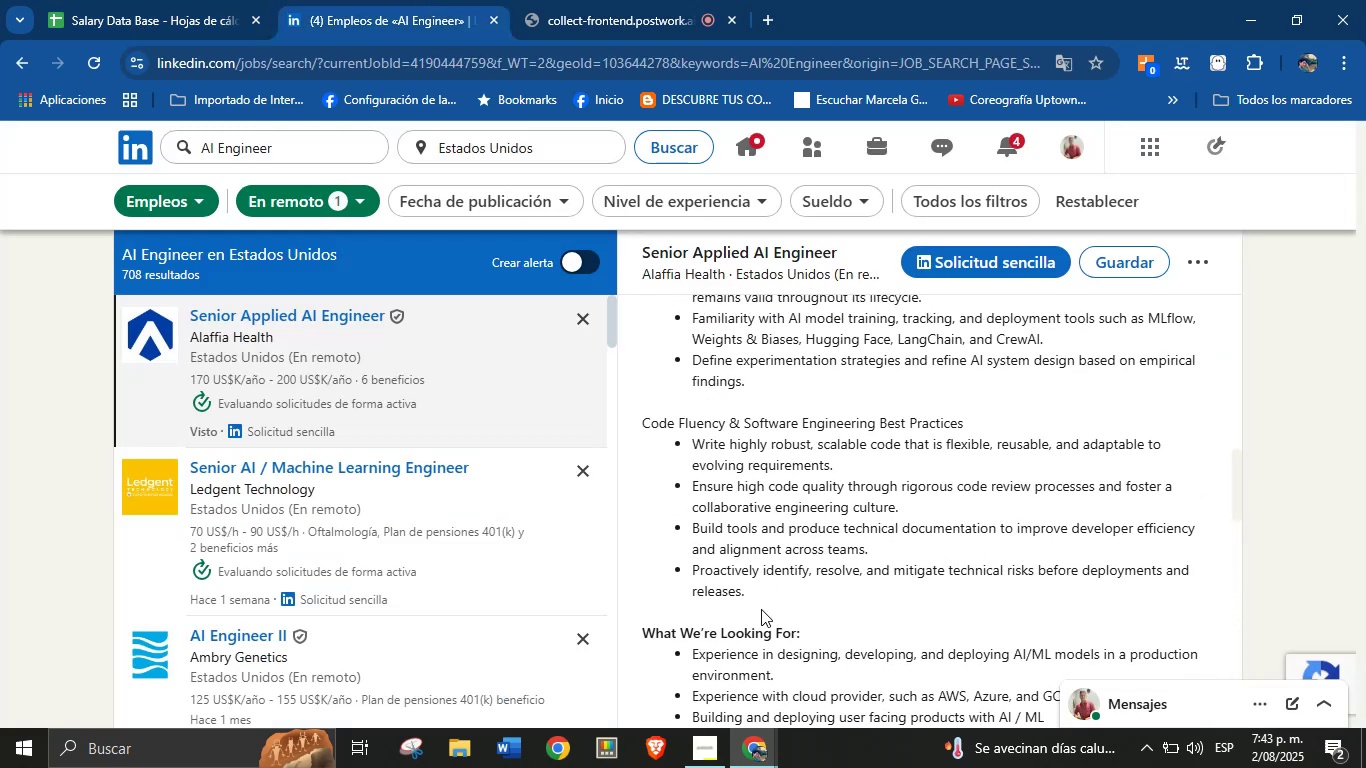 
scroll: coordinate [761, 609], scroll_direction: down, amount: 1.0
 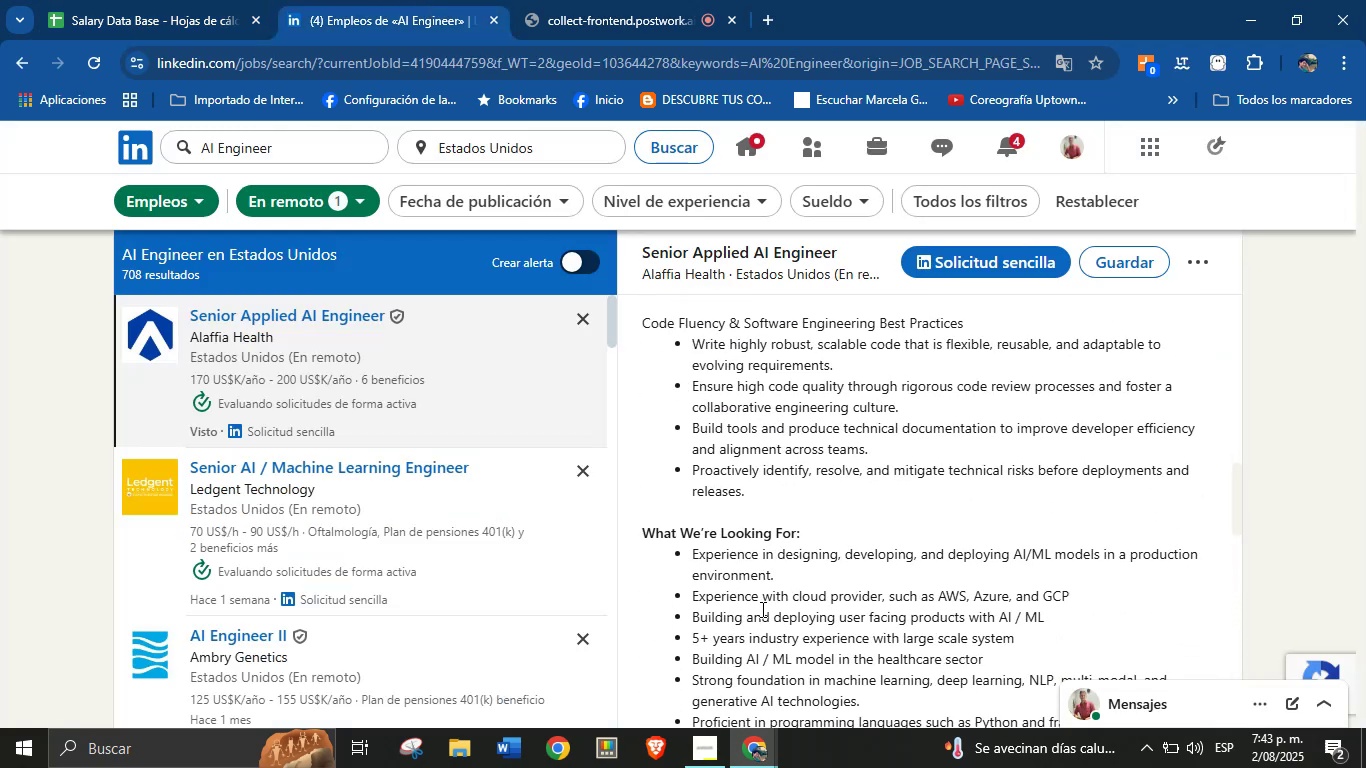 
scroll: coordinate [761, 609], scroll_direction: up, amount: 19.0
 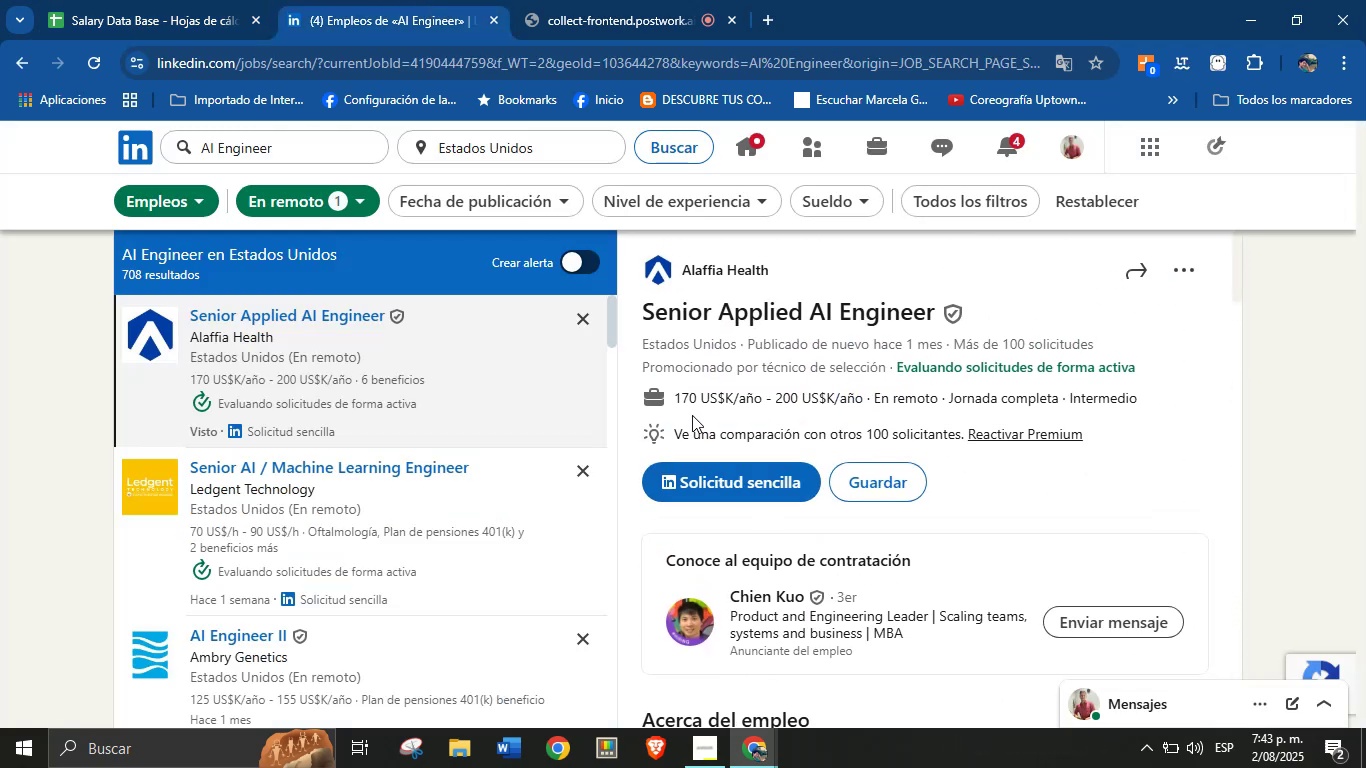 
left_click_drag(start_coordinate=[680, 401], to_coordinate=[874, 406])
 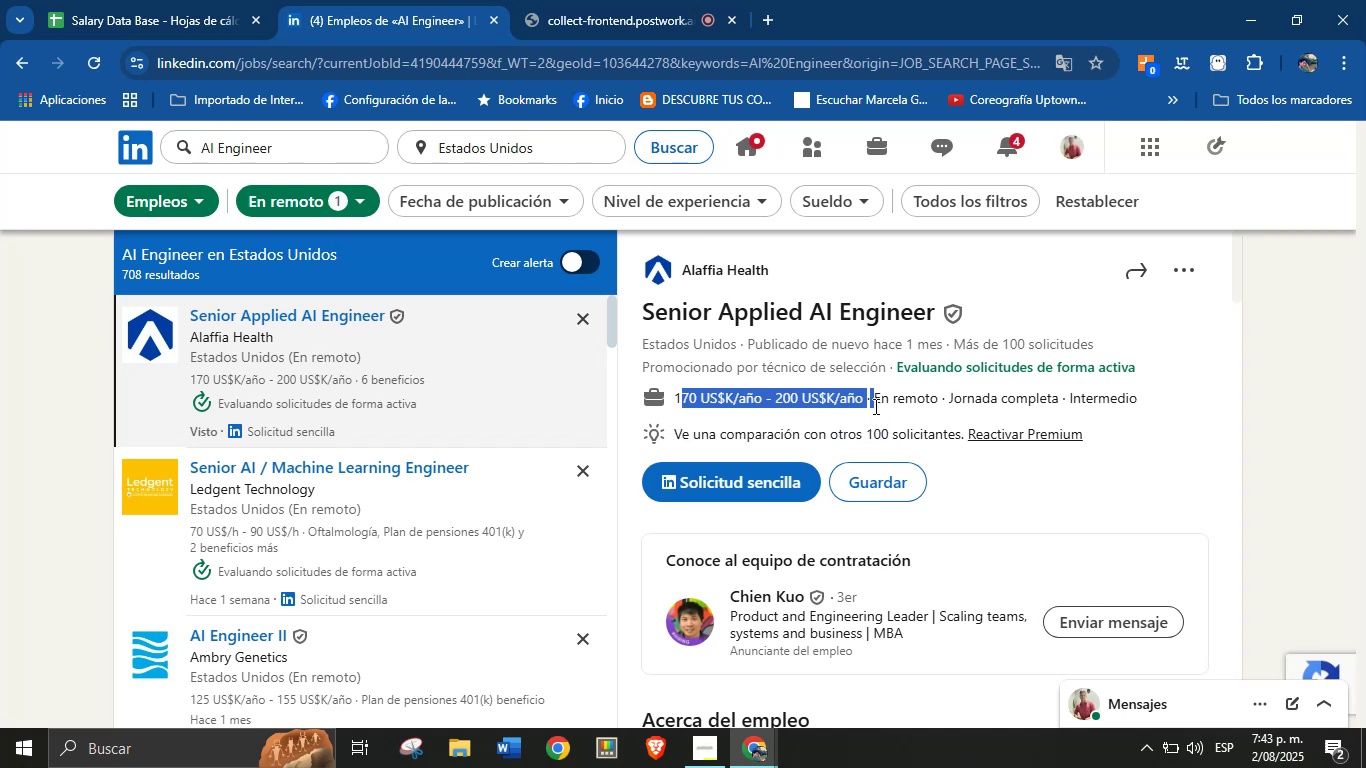 
key(Control+C)
 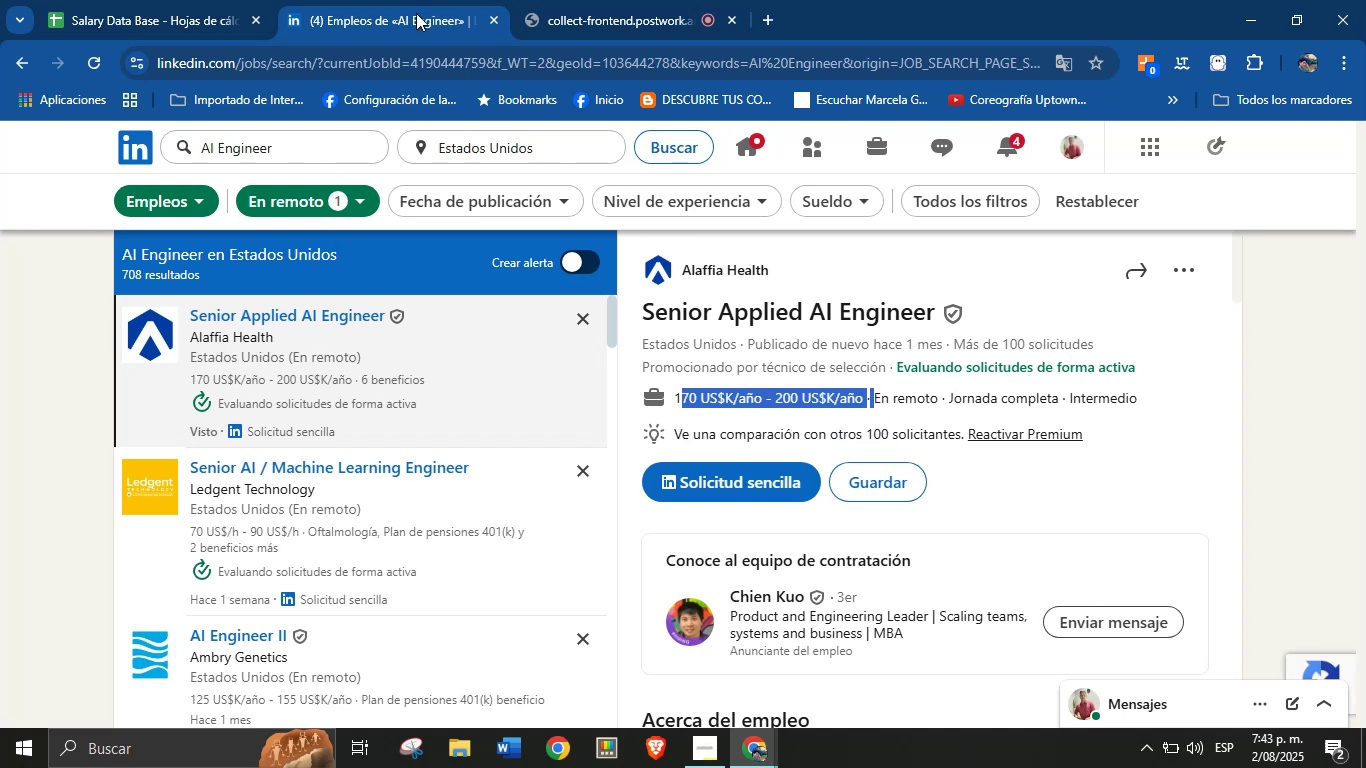 
left_click_drag(start_coordinate=[240, 0], to_coordinate=[224, 0])
 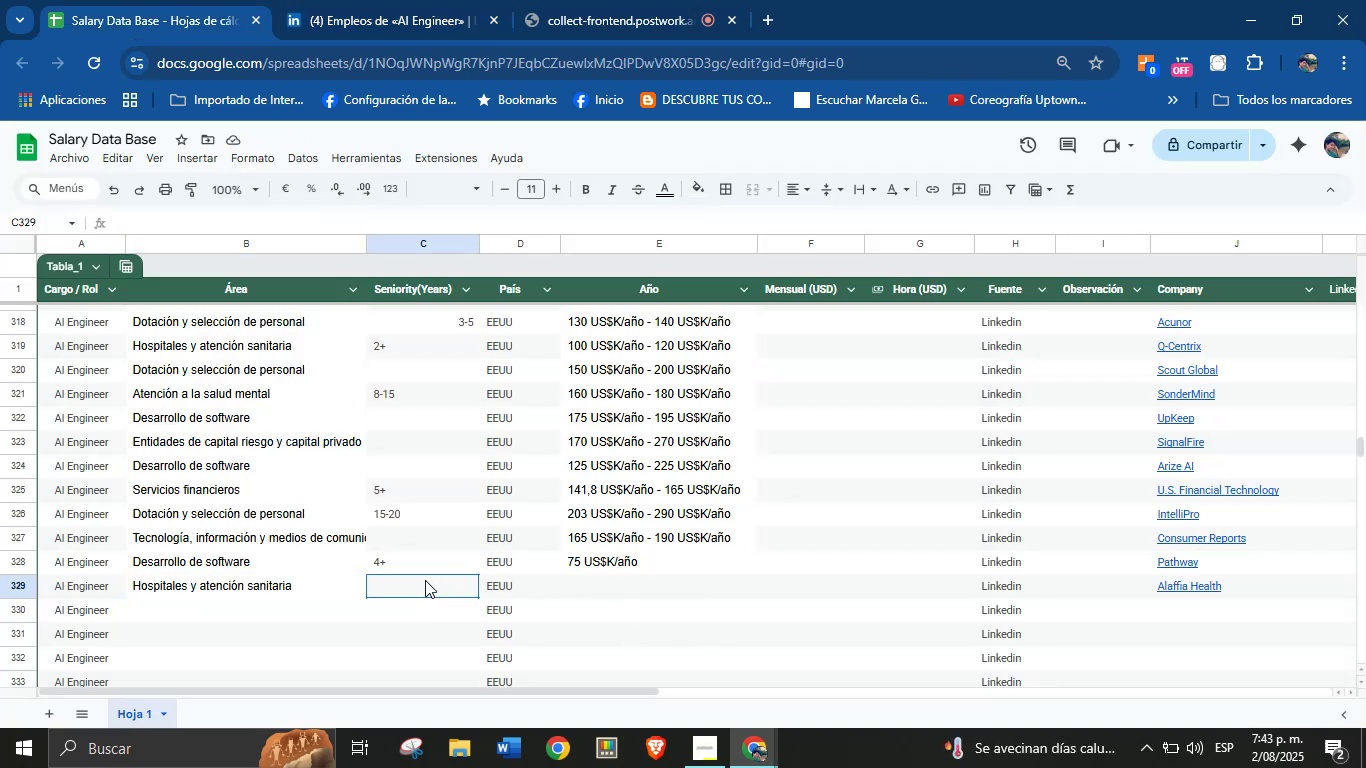 
key(5)
 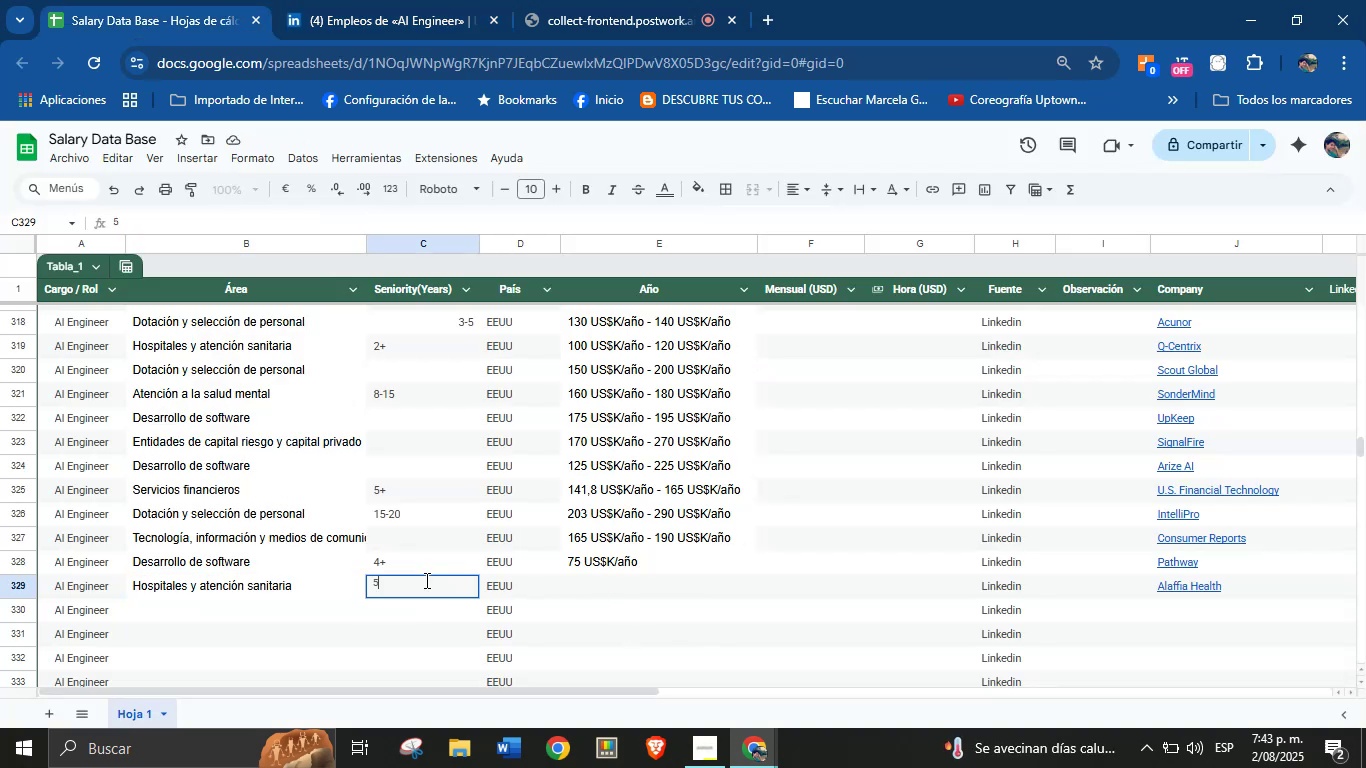 
key(Equal)
 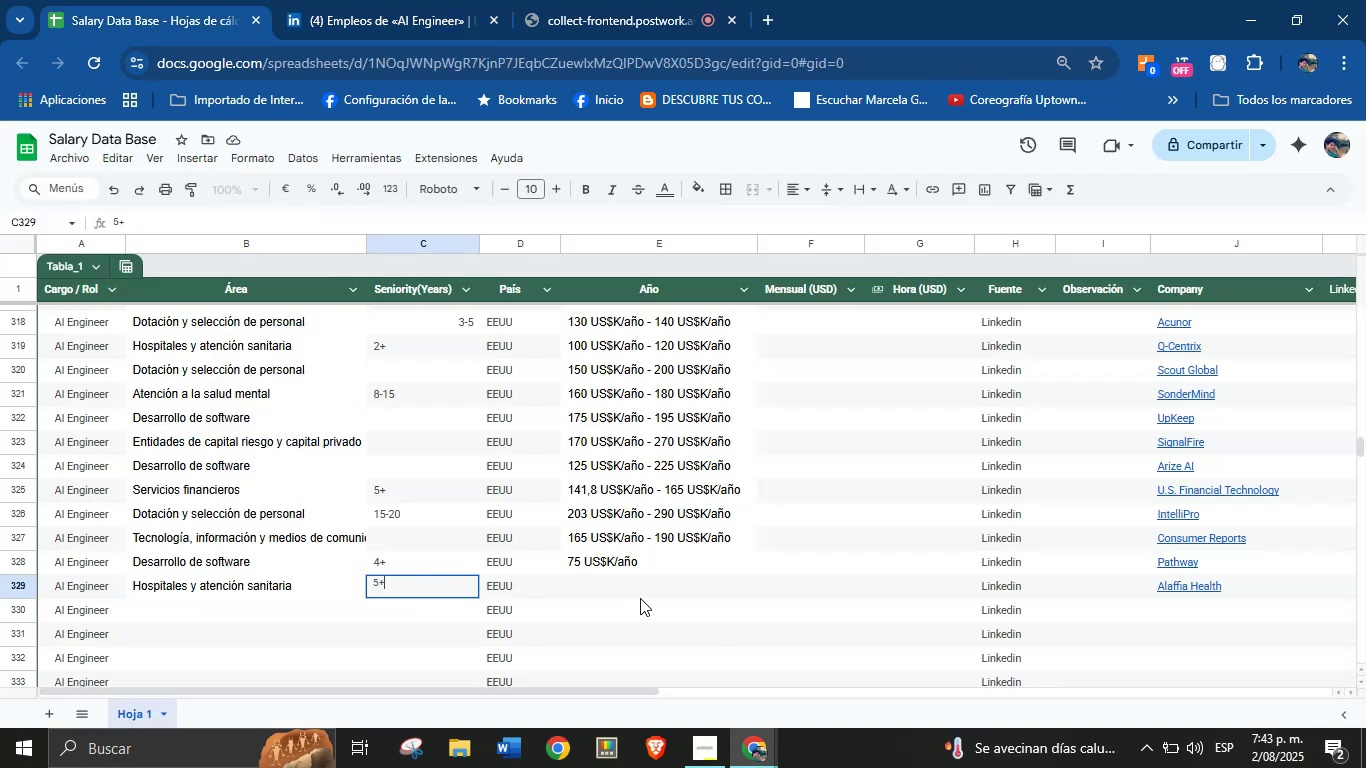 
left_click([643, 583])
 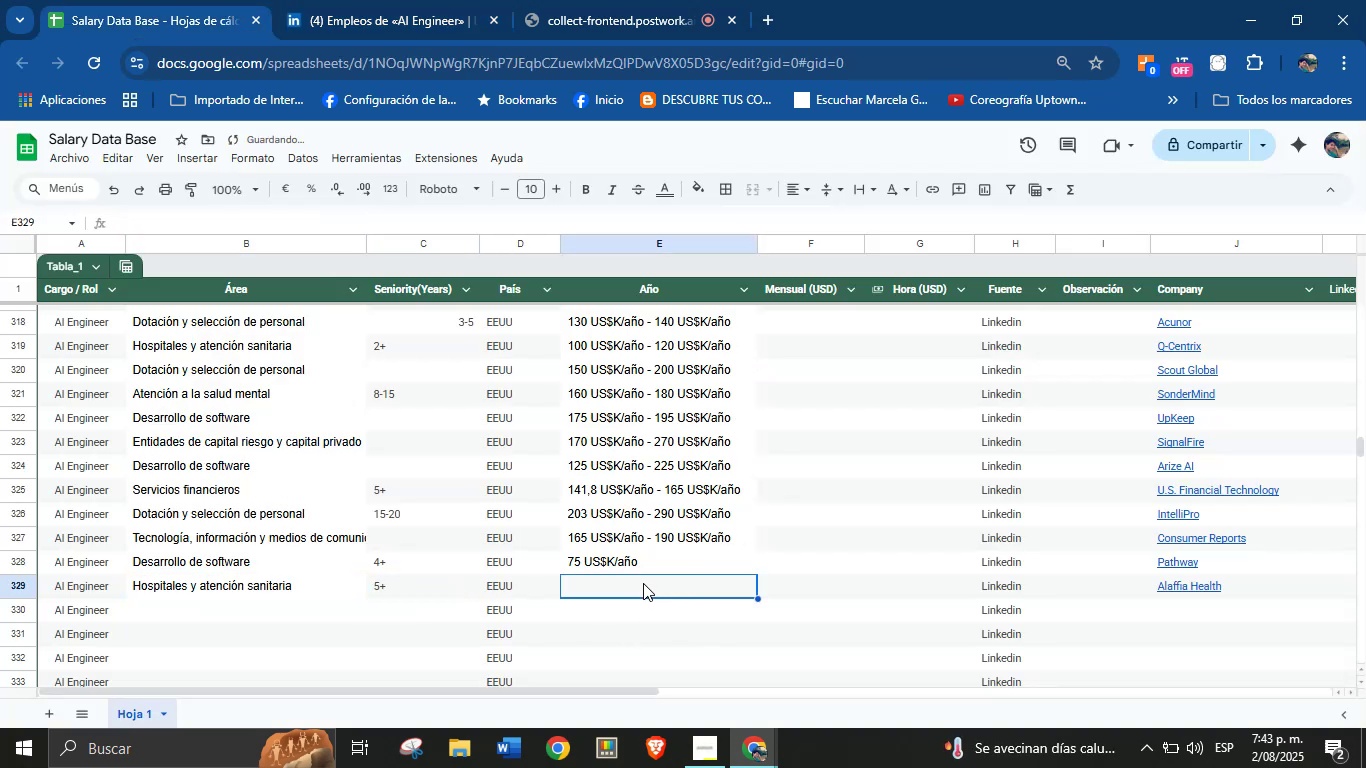 
key(Control+V)
 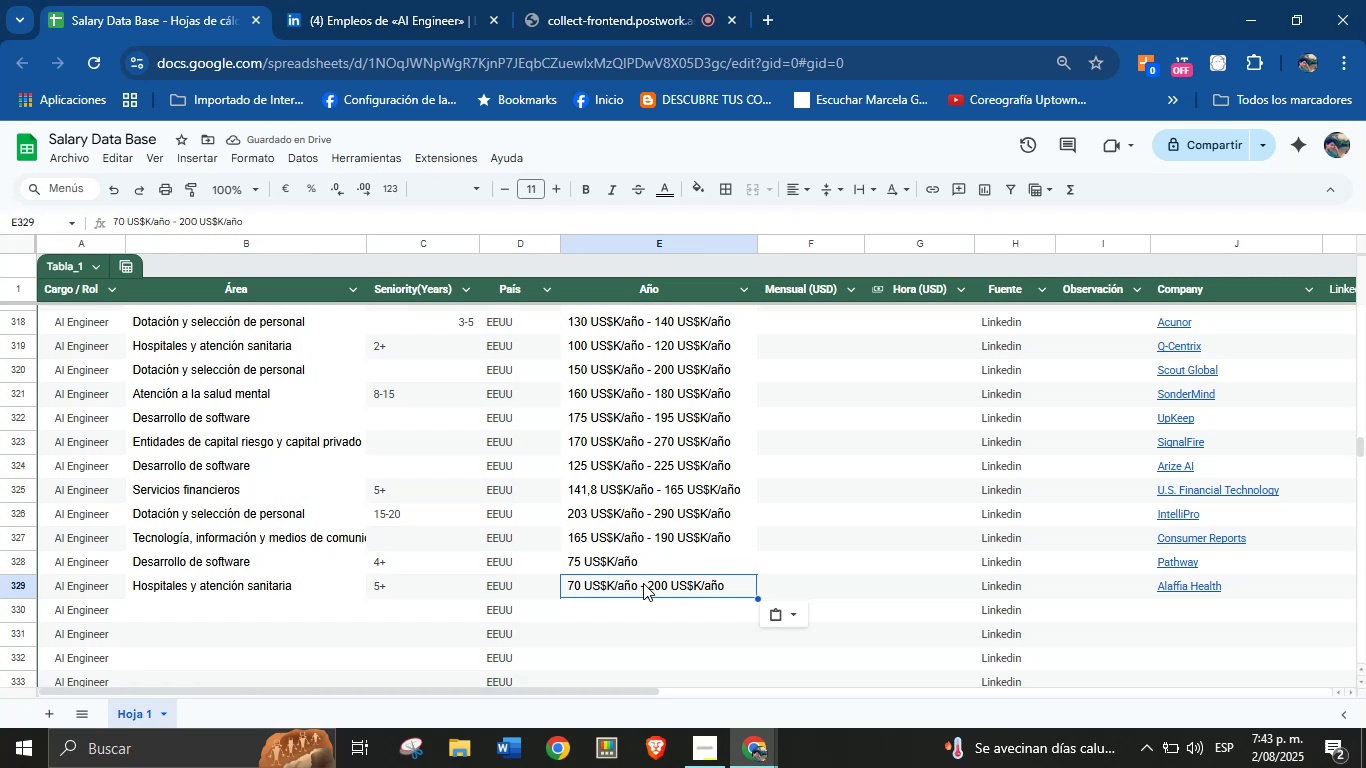 
wait(5.26)
 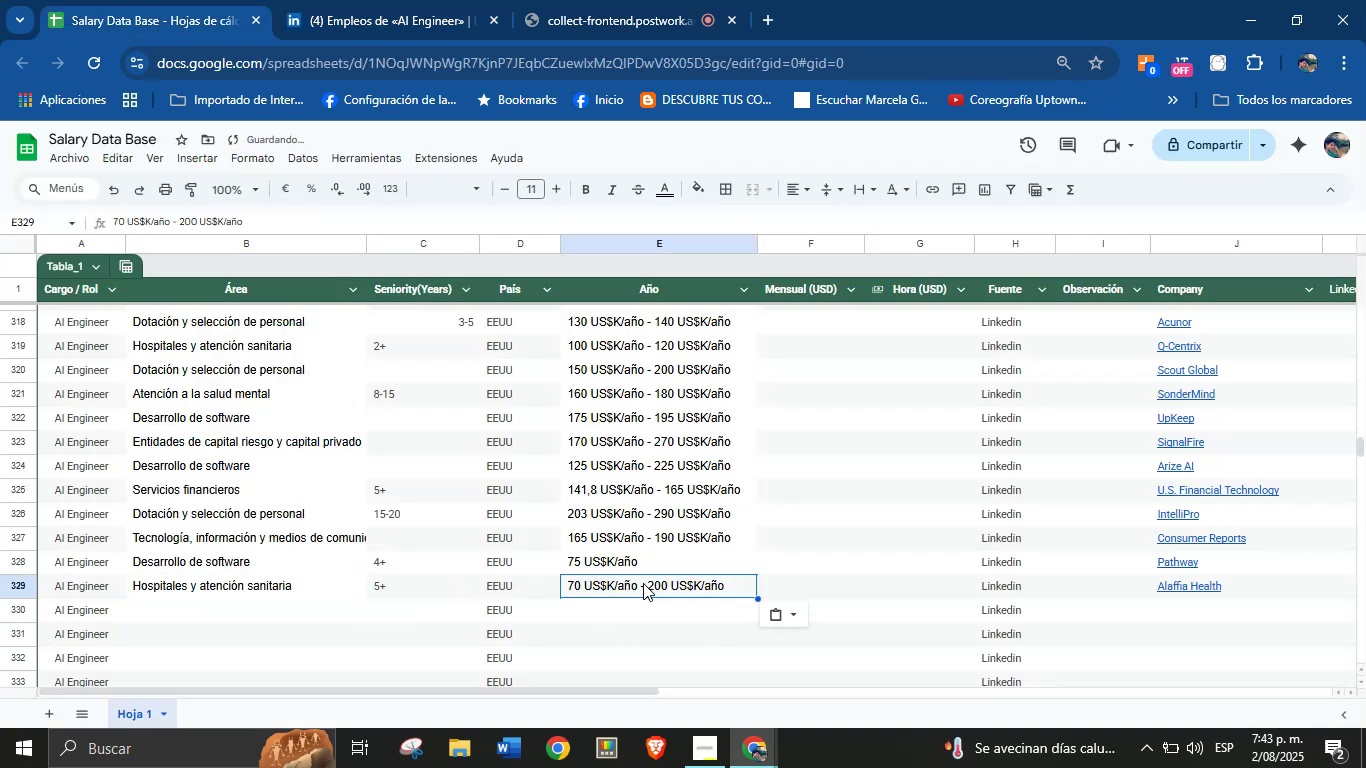 
scroll: coordinate [643, 583], scroll_direction: down, amount: 2.0
 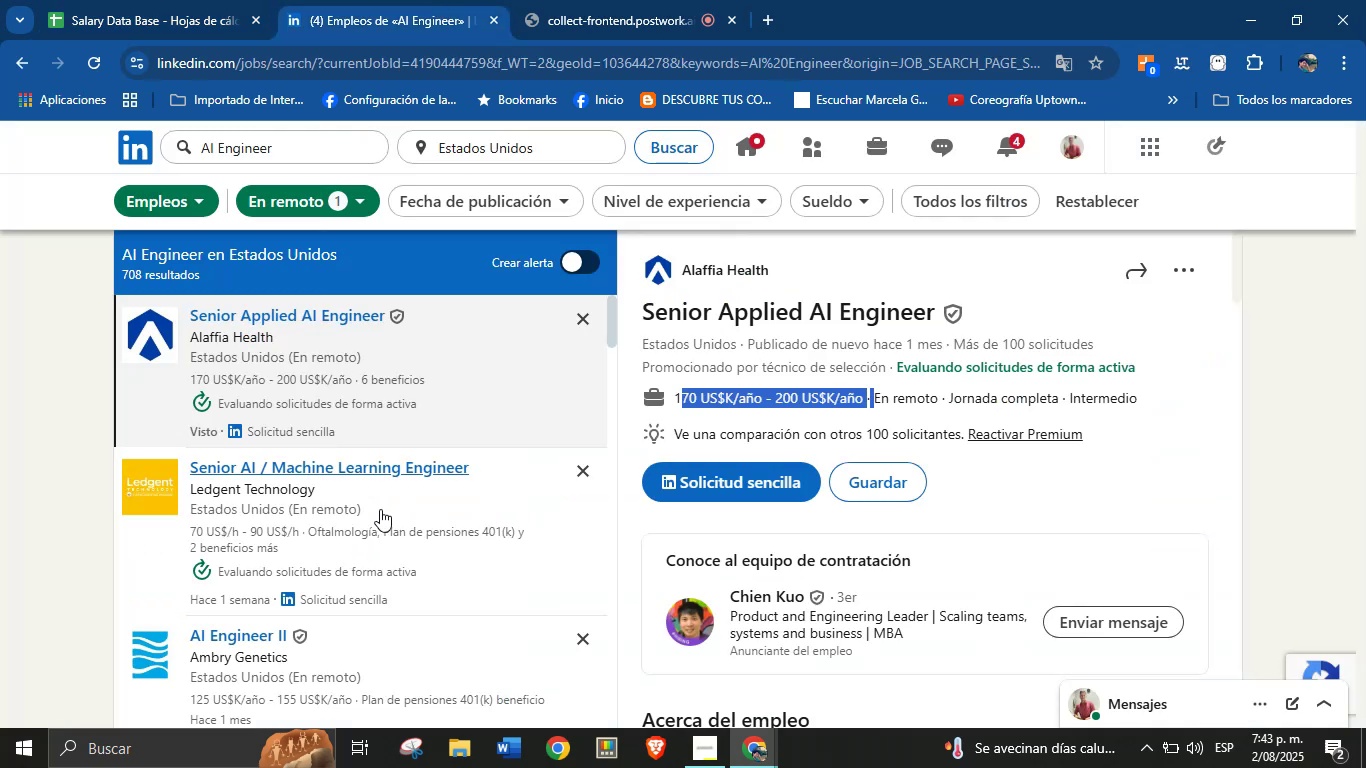 
left_click([273, 476])
 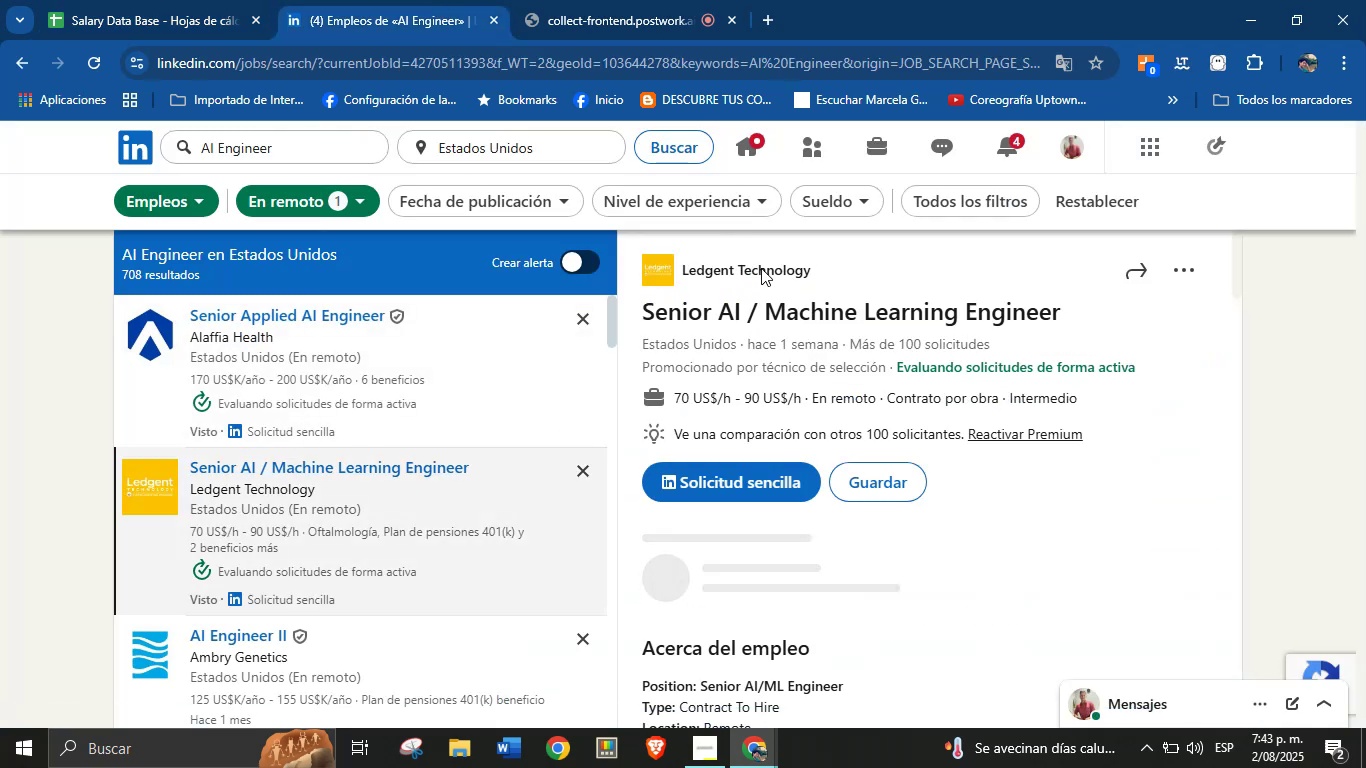 
left_click_drag(start_coordinate=[827, 266], to_coordinate=[684, 271])
 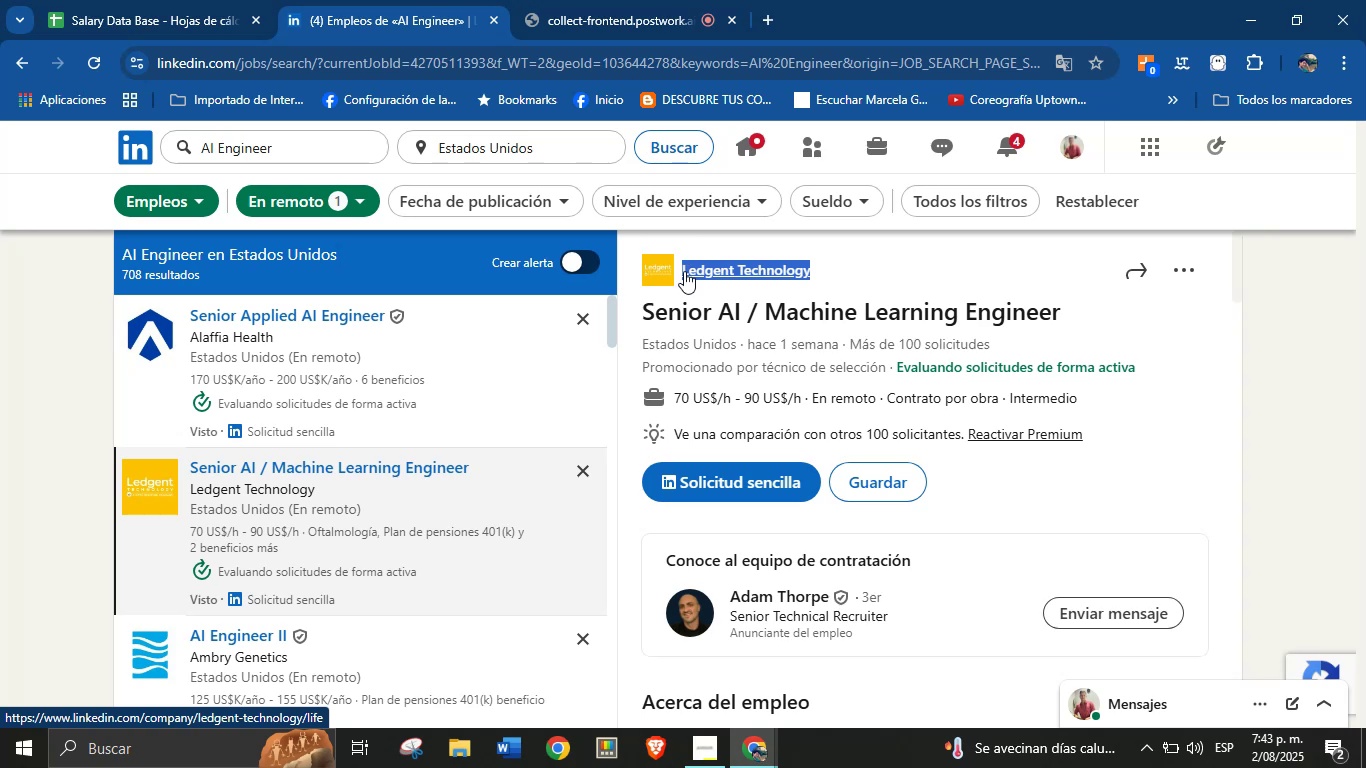 
right_click([684, 271])
 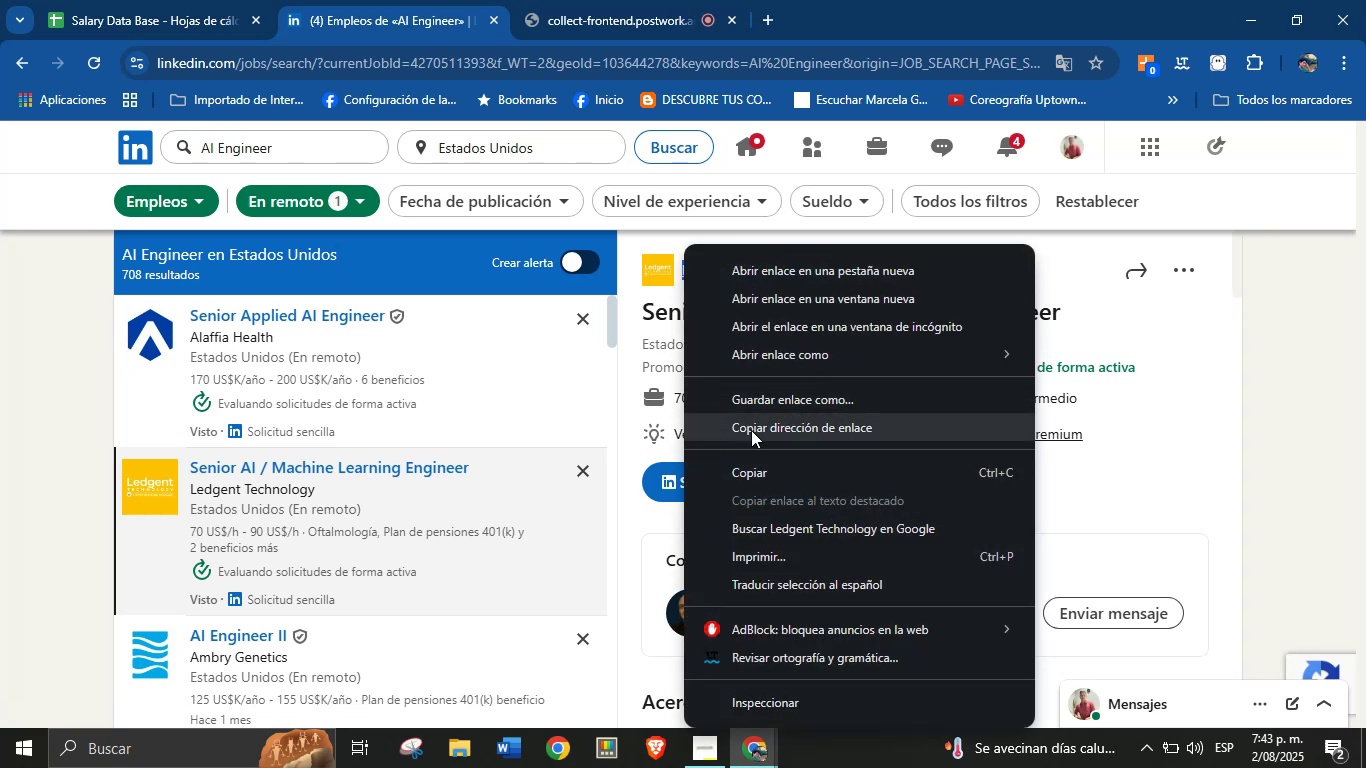 
left_click([749, 464])
 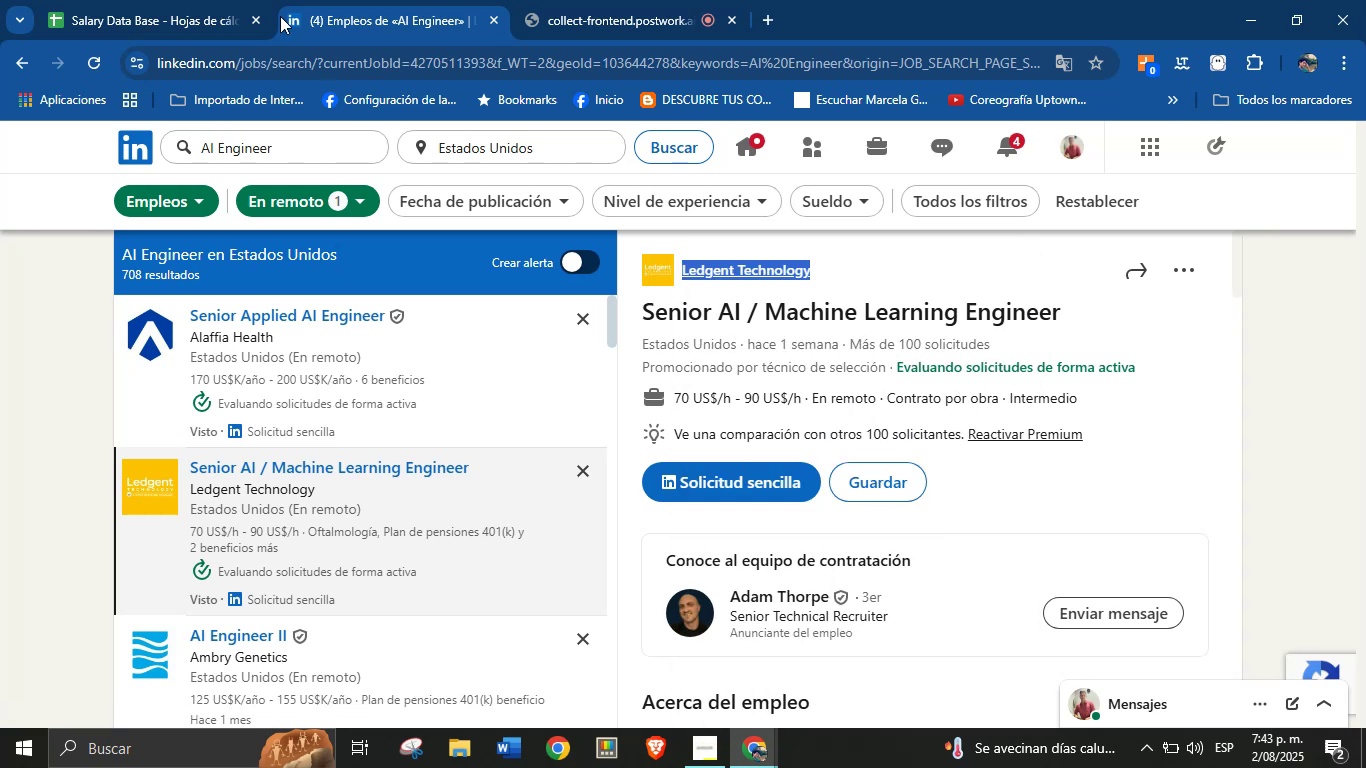 
left_click([192, 0])
 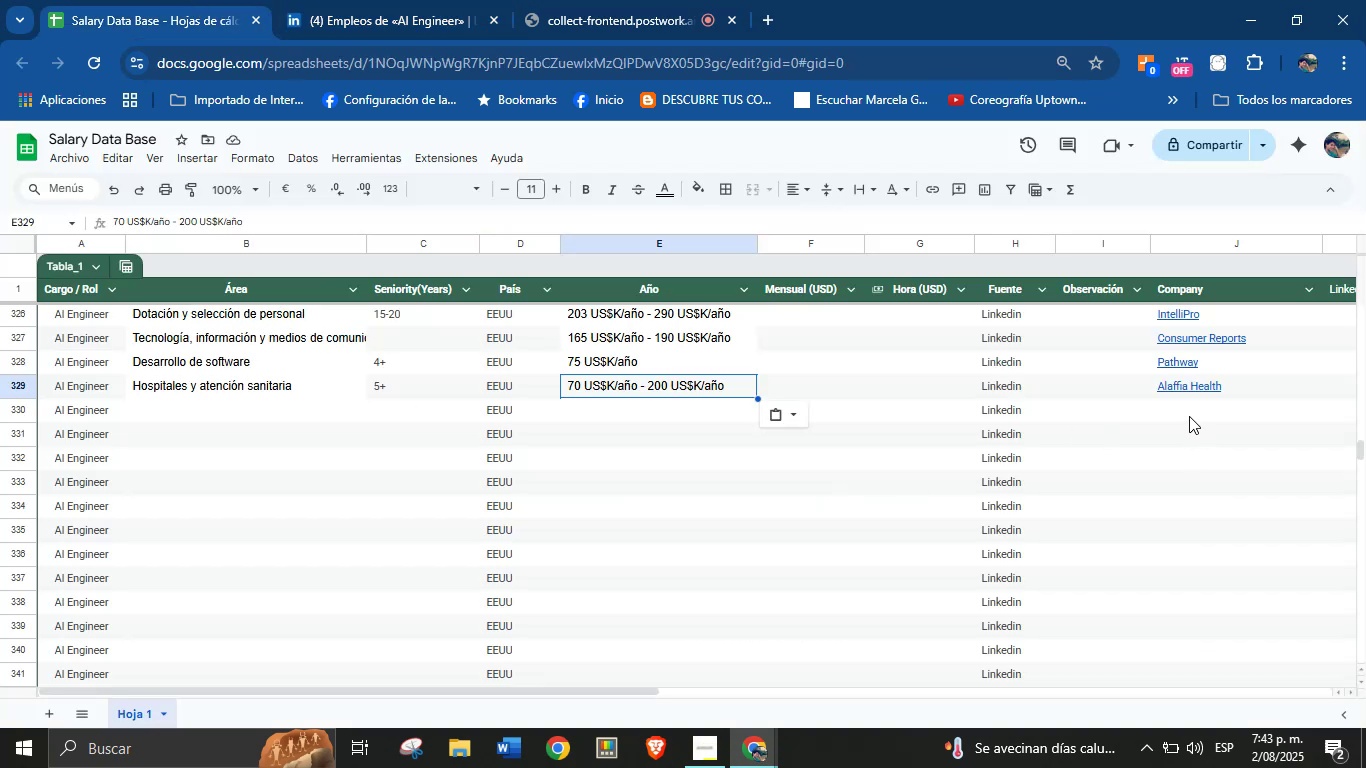 
key(Control+C)
 